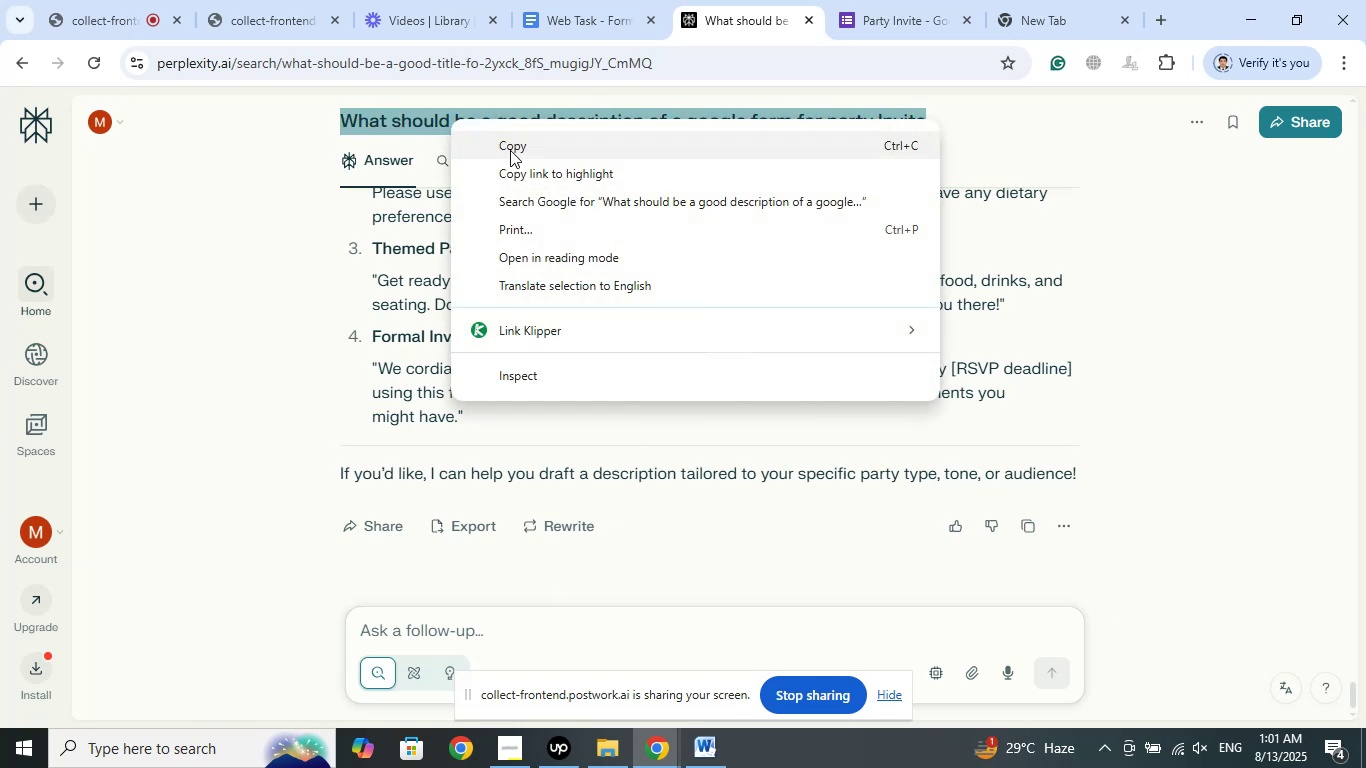 
left_click([510, 150])
 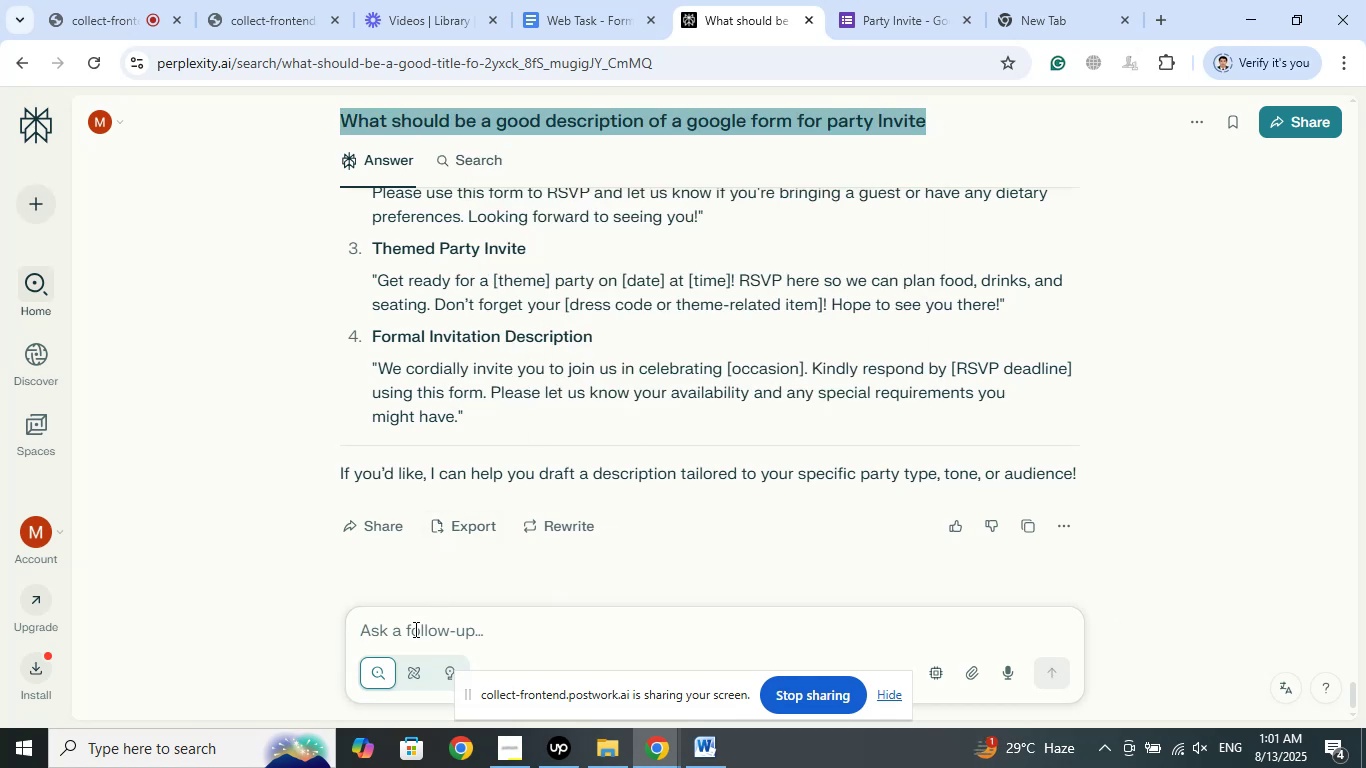 
left_click([403, 640])
 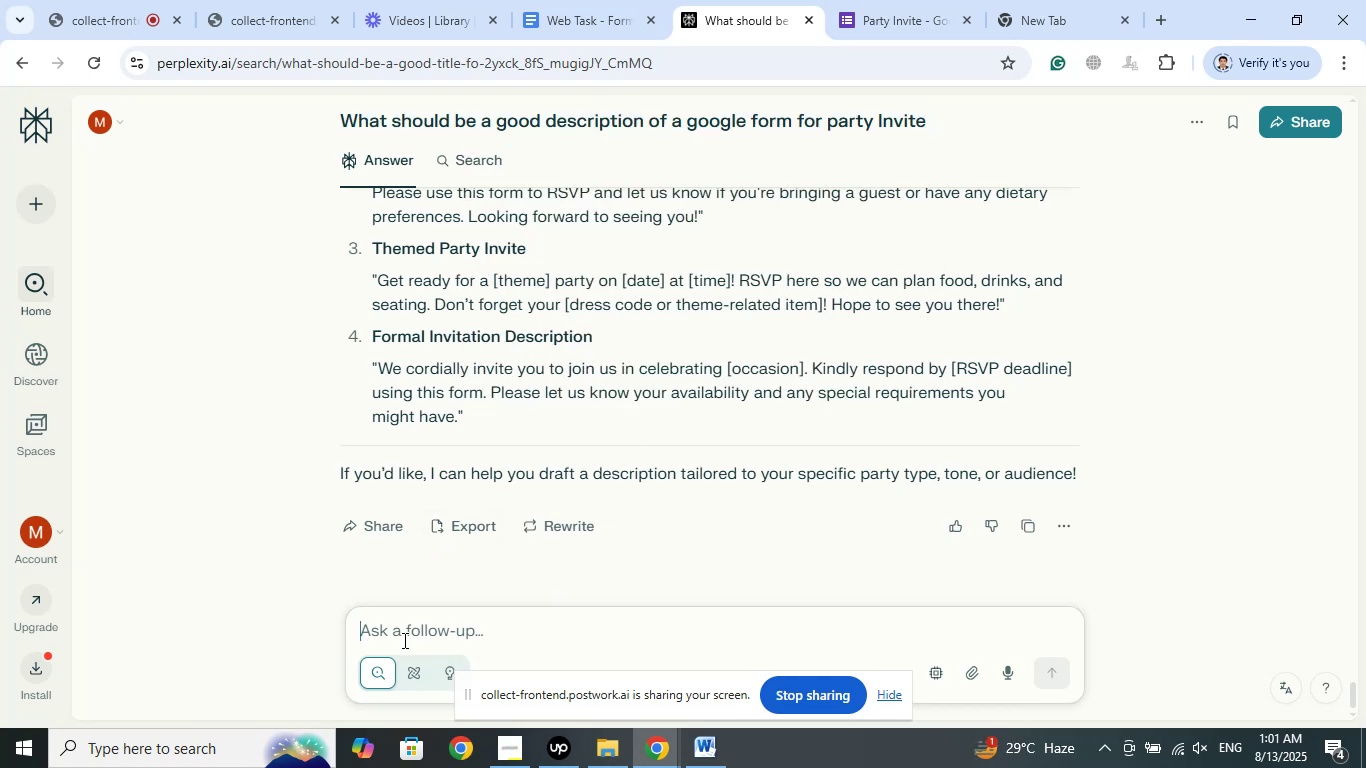 
right_click([403, 640])
 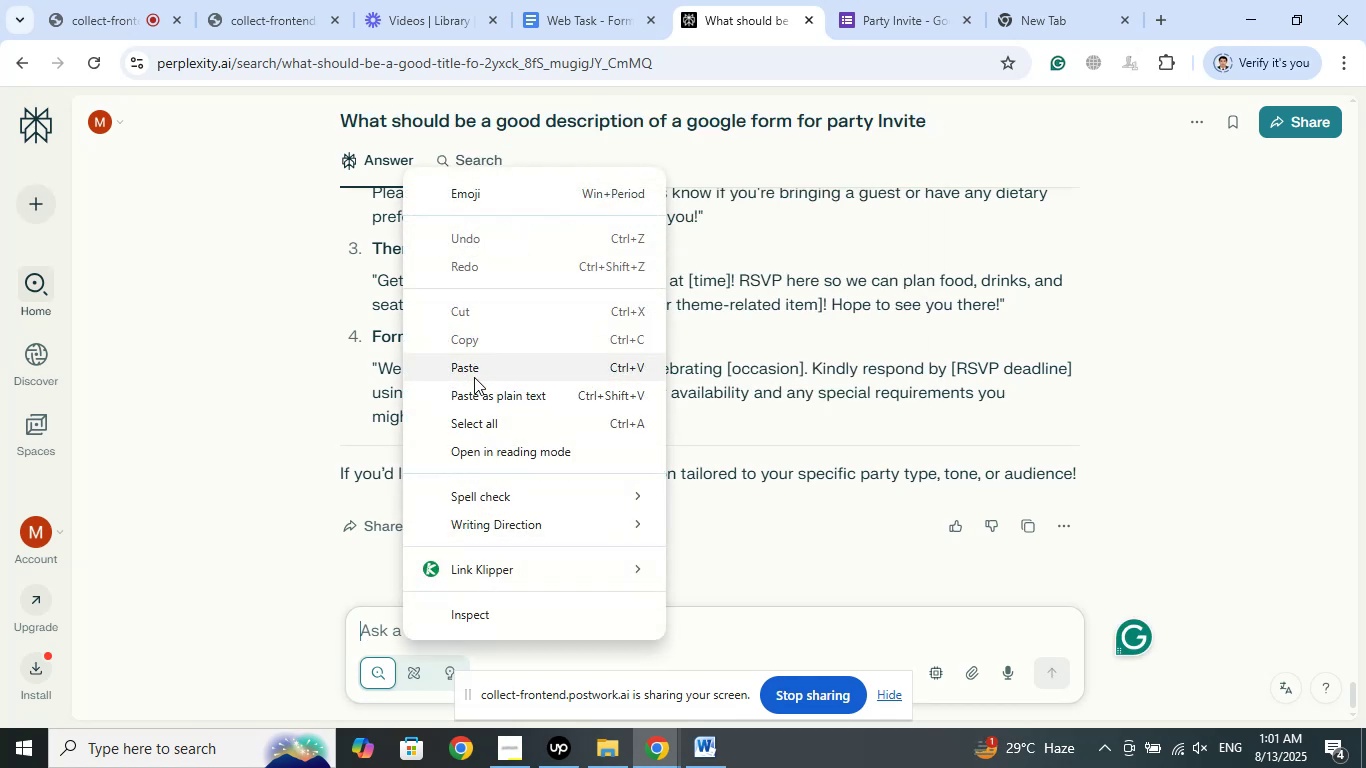 
left_click([470, 368])
 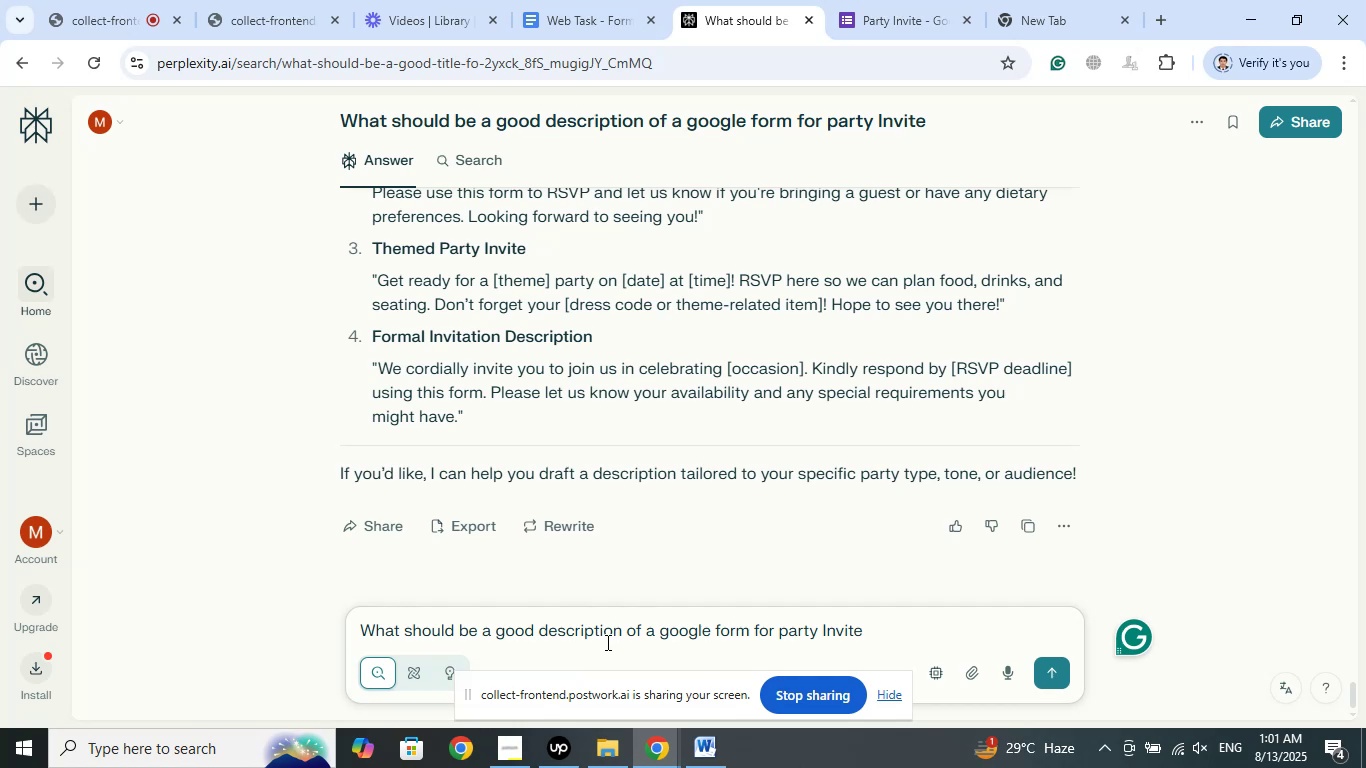 
left_click([620, 639])
 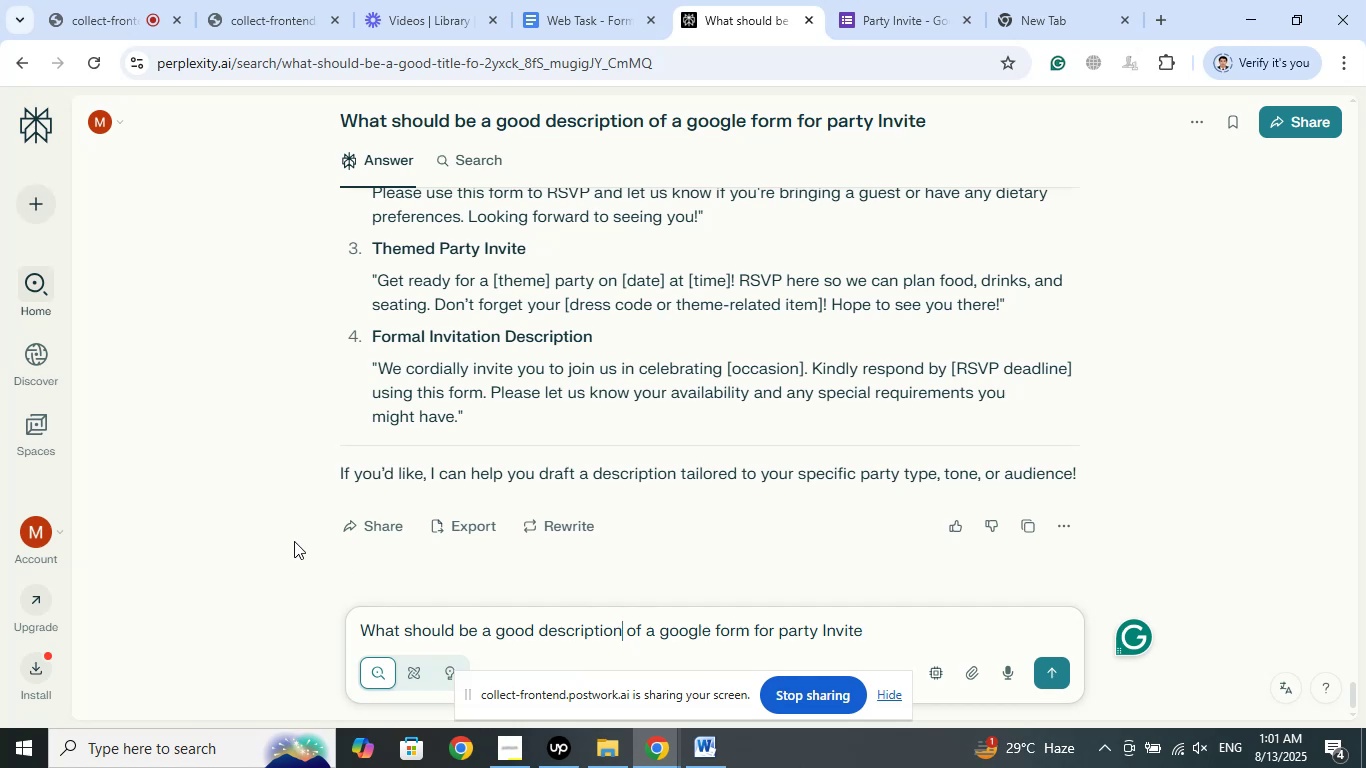 
key(Shift+ArrowLeft)
 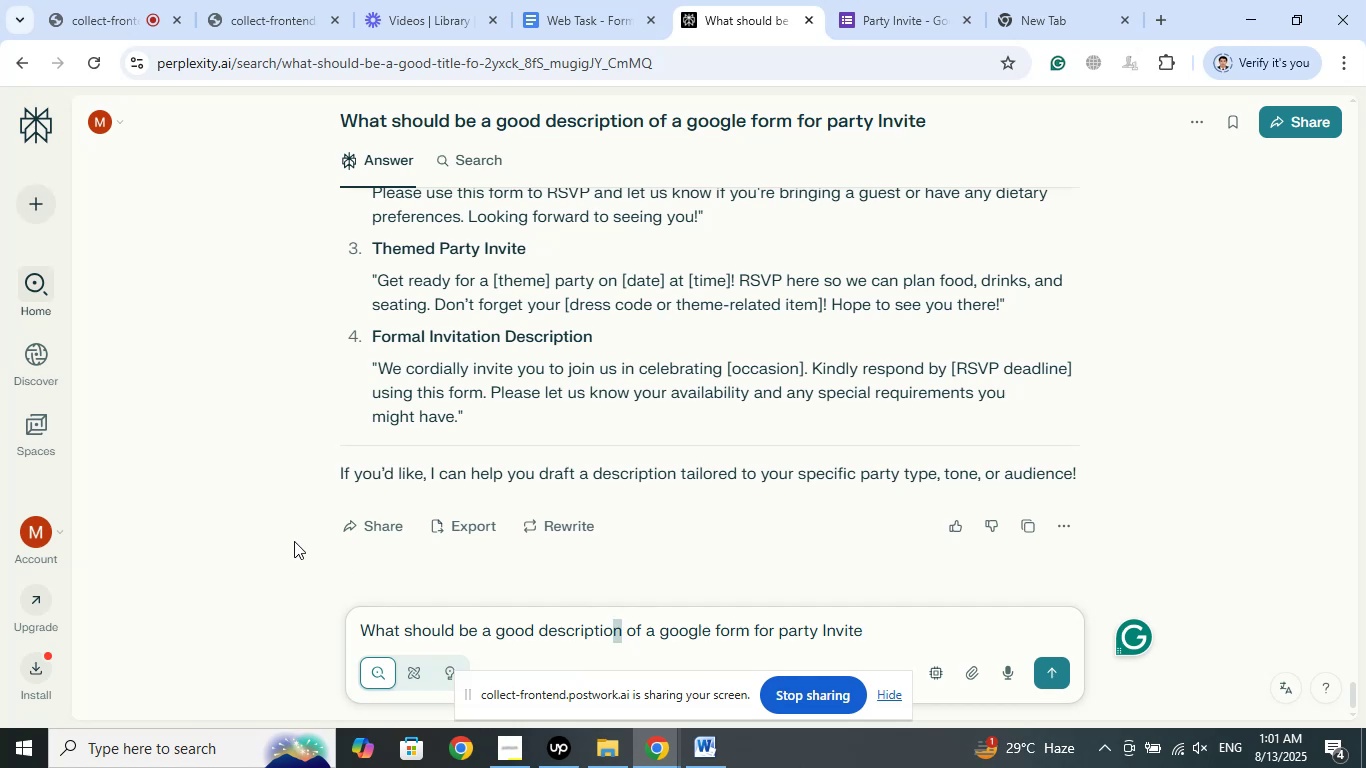 
key(Shift+ArrowLeft)
 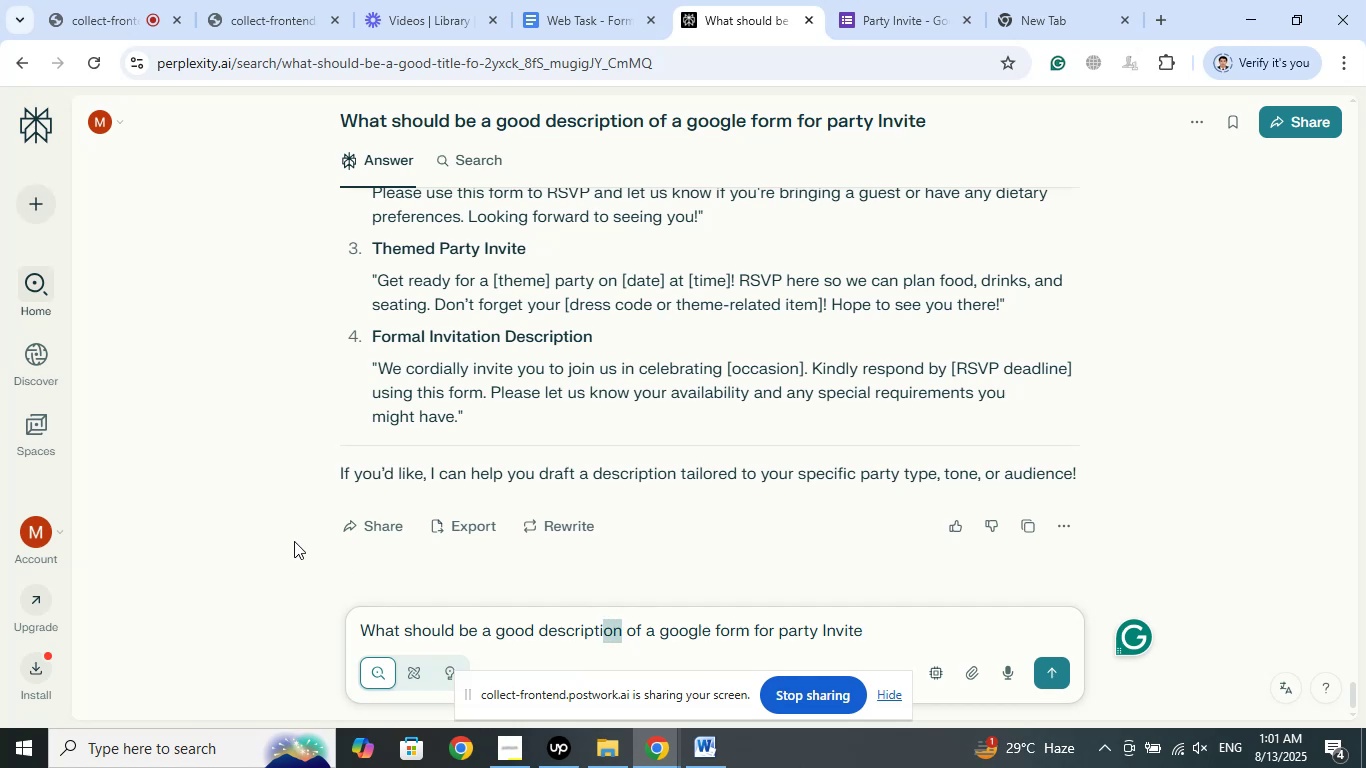 
key(Shift+ArrowLeft)
 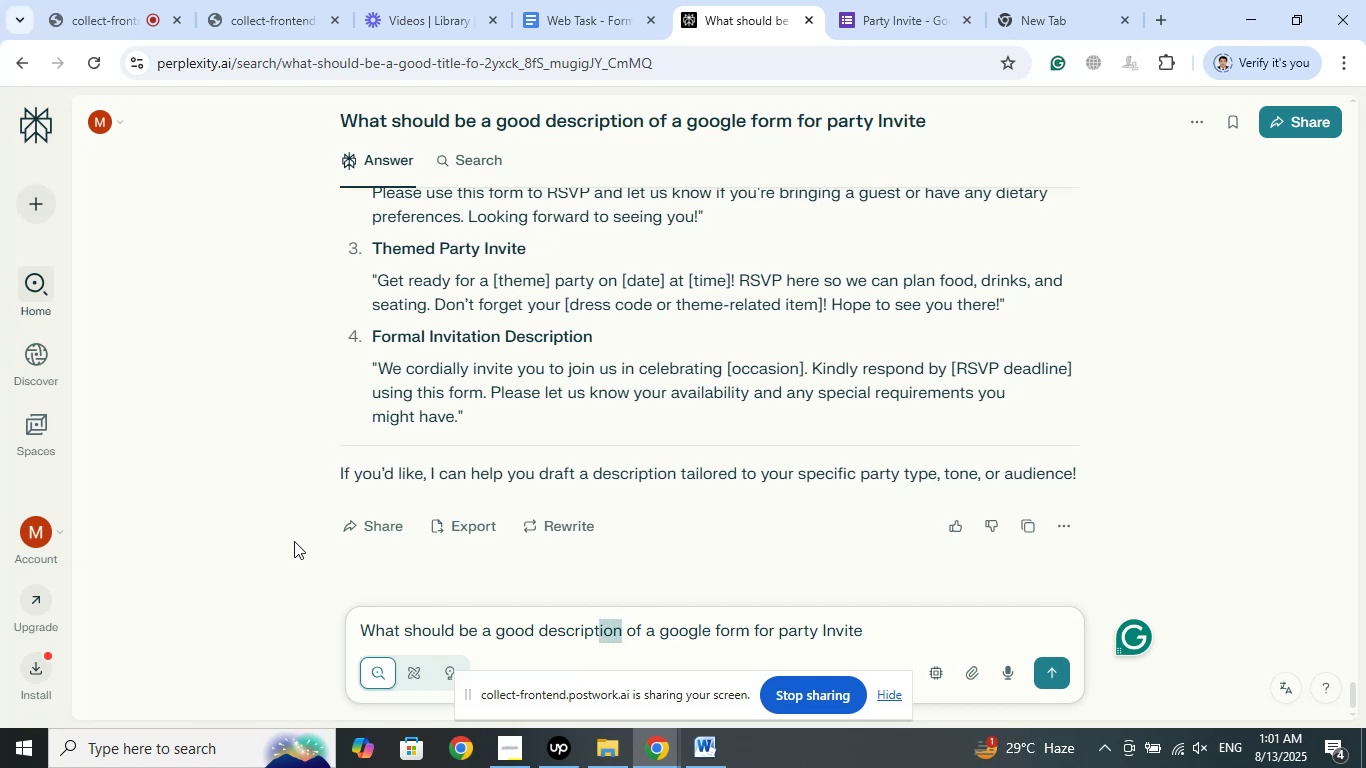 
key(Shift+ArrowLeft)
 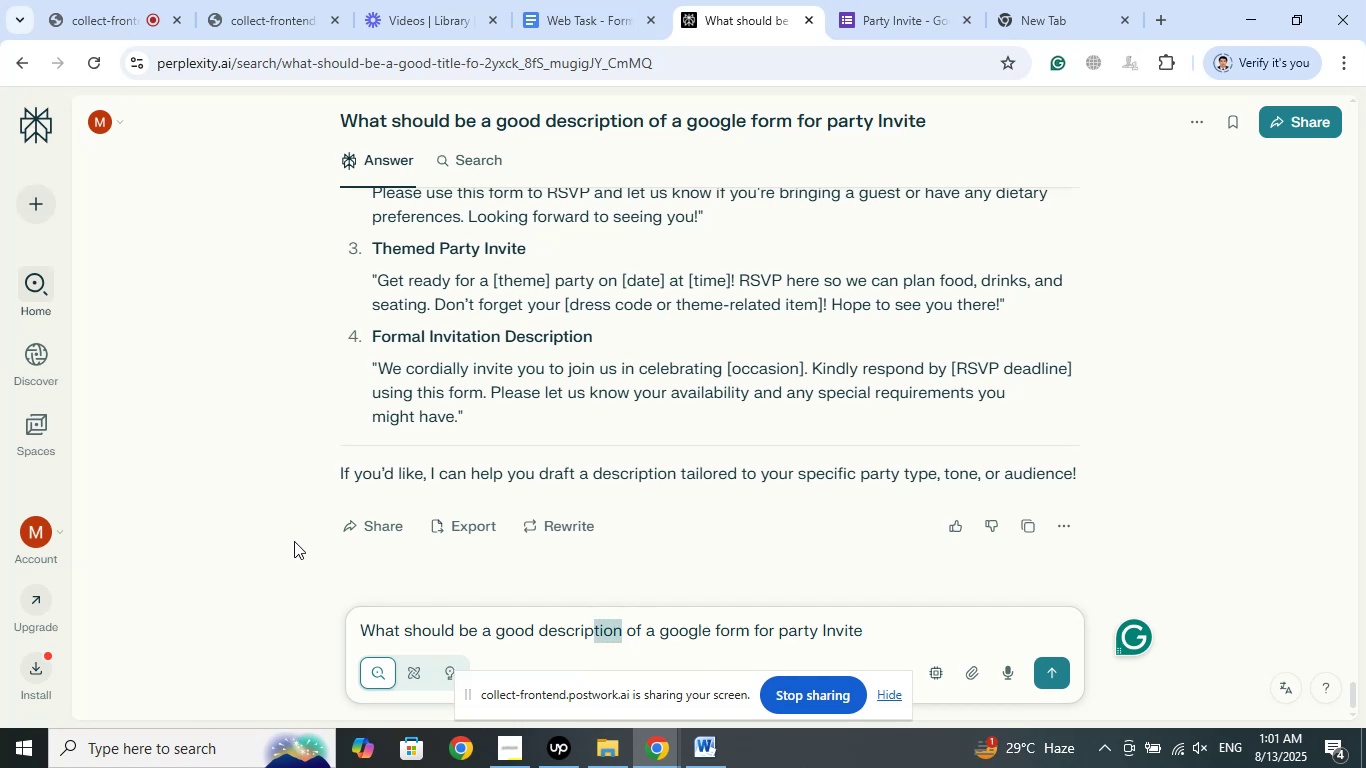 
key(Shift+ArrowLeft)
 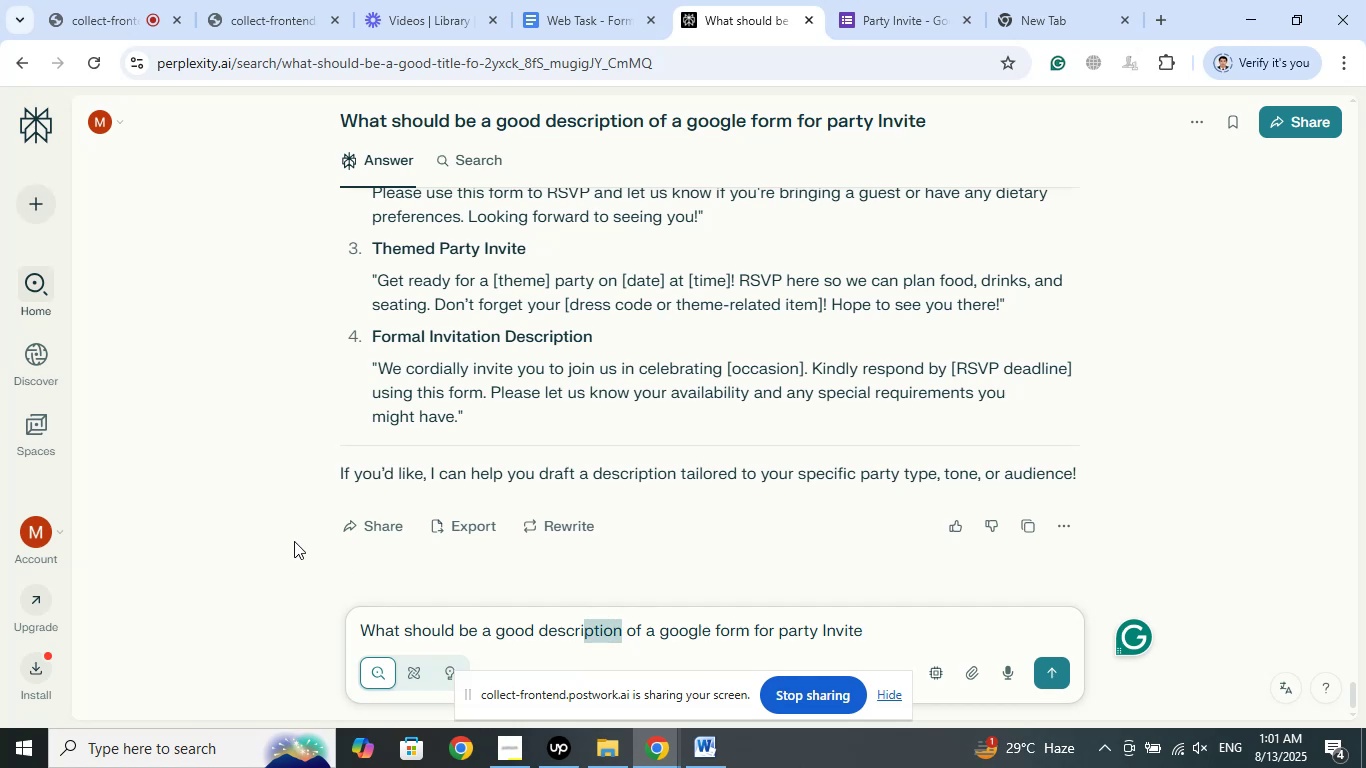 
key(Shift+ArrowLeft)
 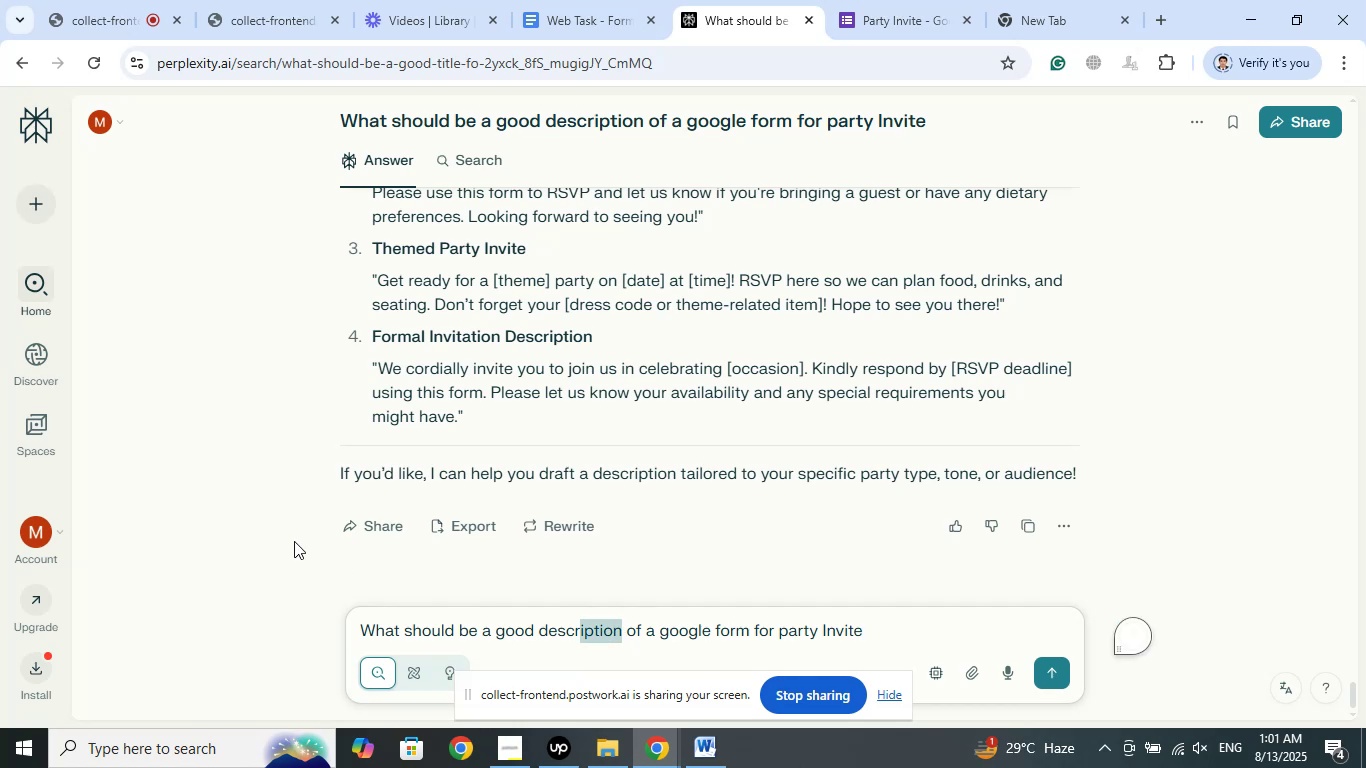 
key(Shift+ArrowLeft)
 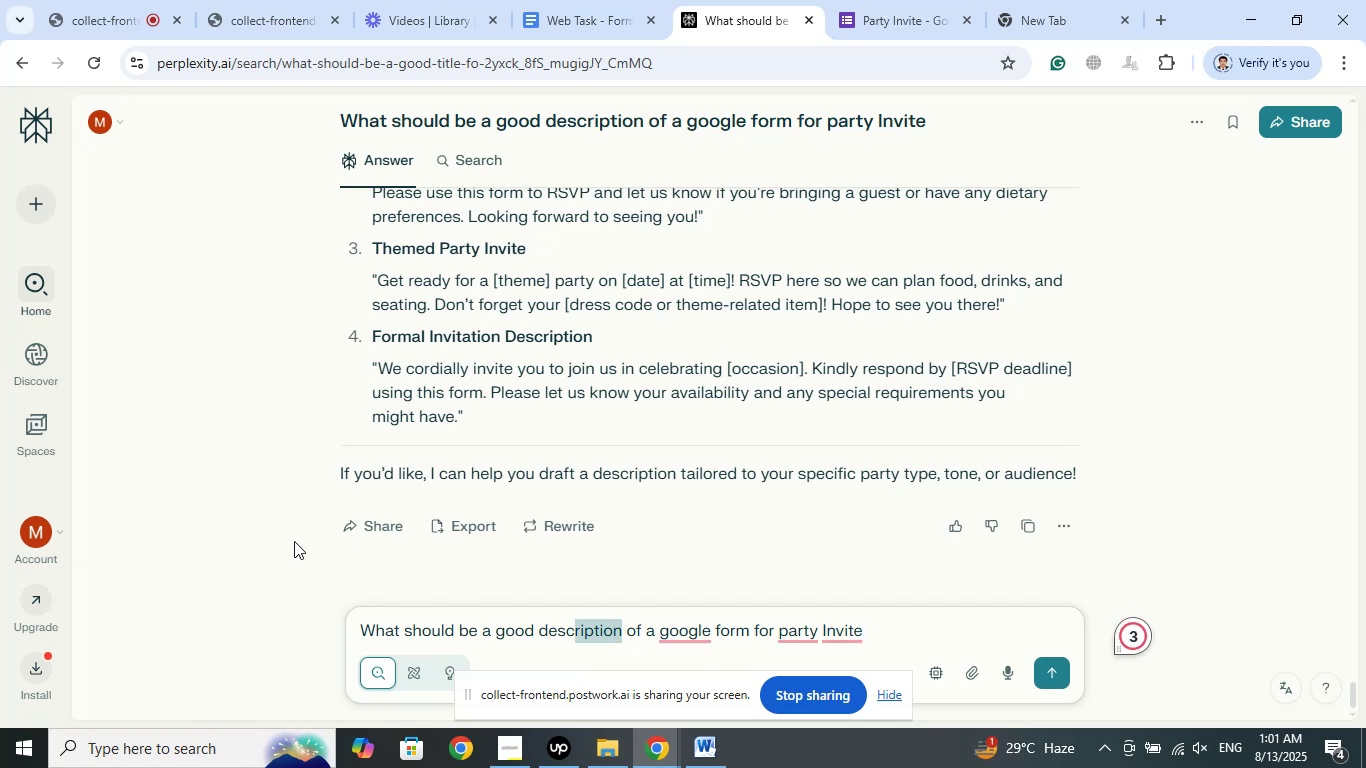 
key(Shift+ArrowLeft)
 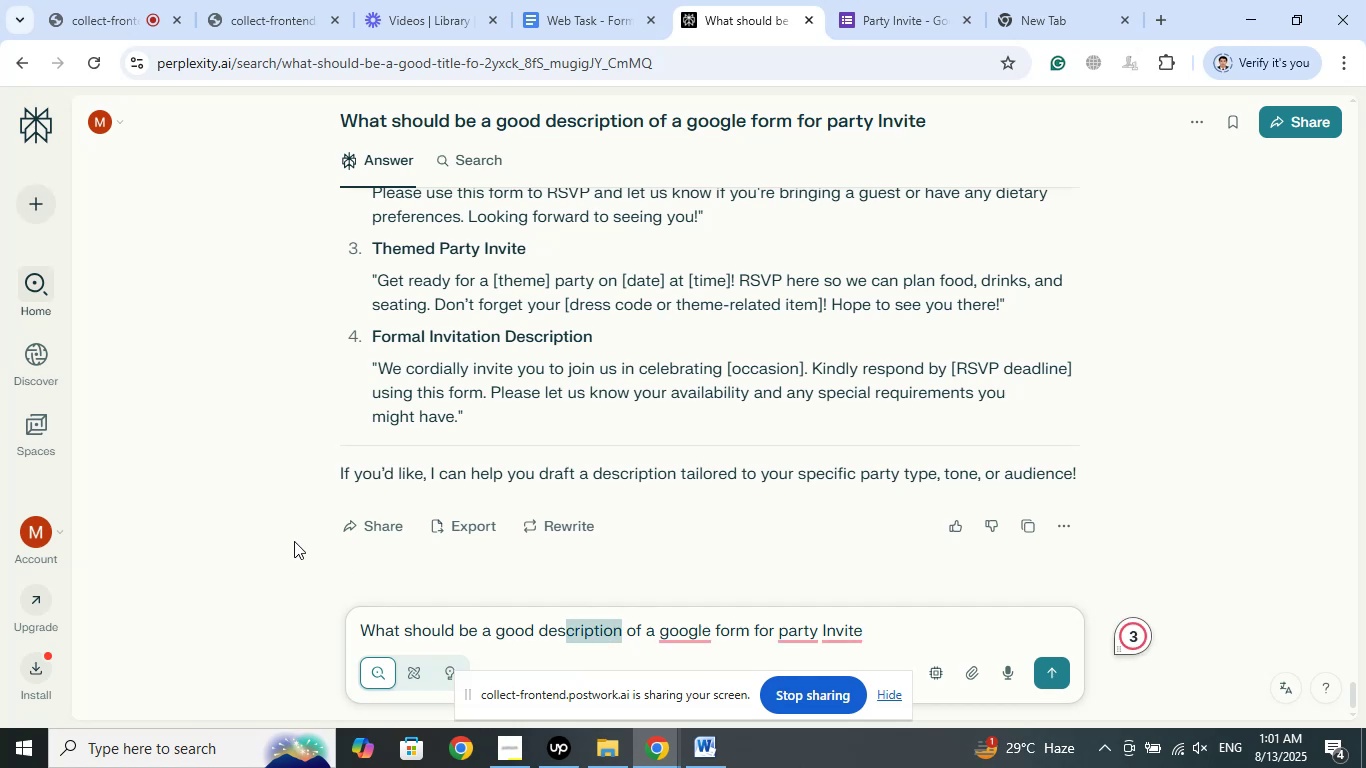 
key(Shift+ArrowLeft)
 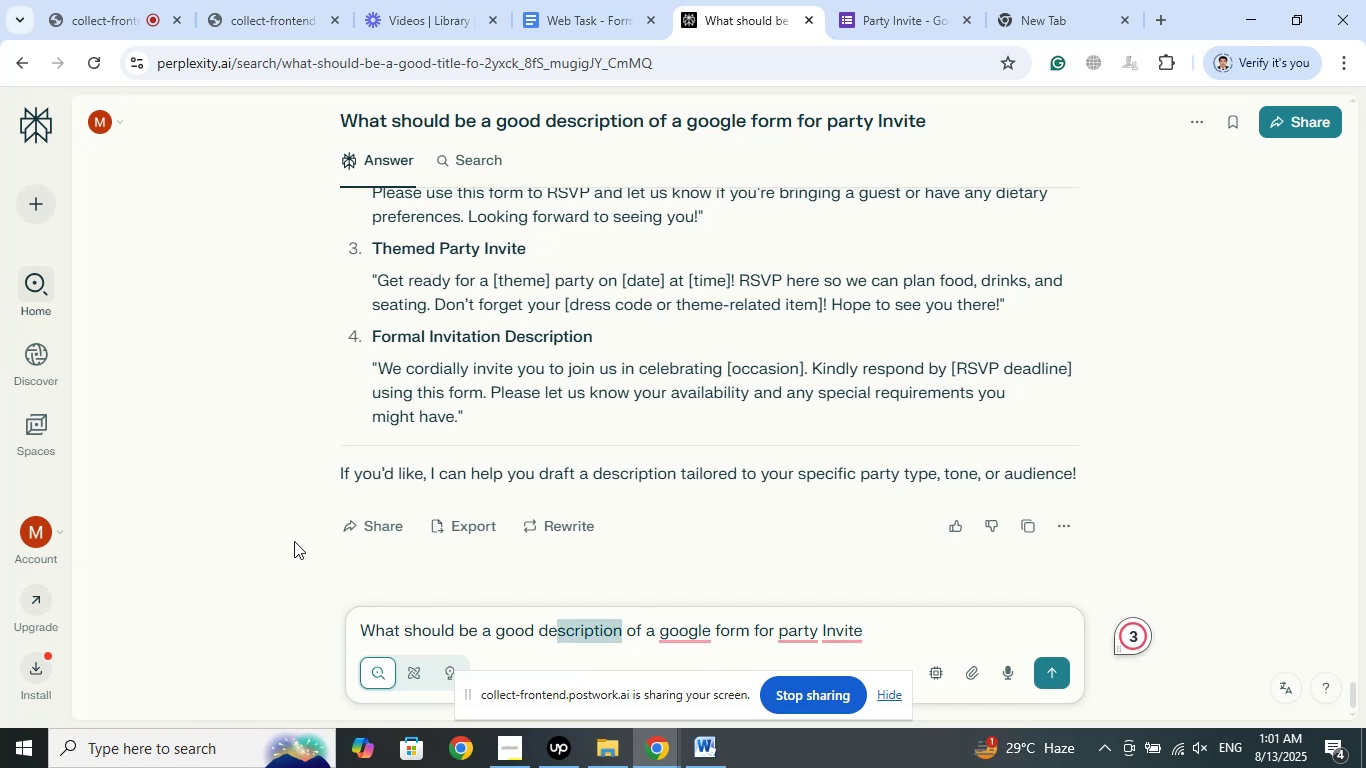 
key(Shift+ArrowLeft)
 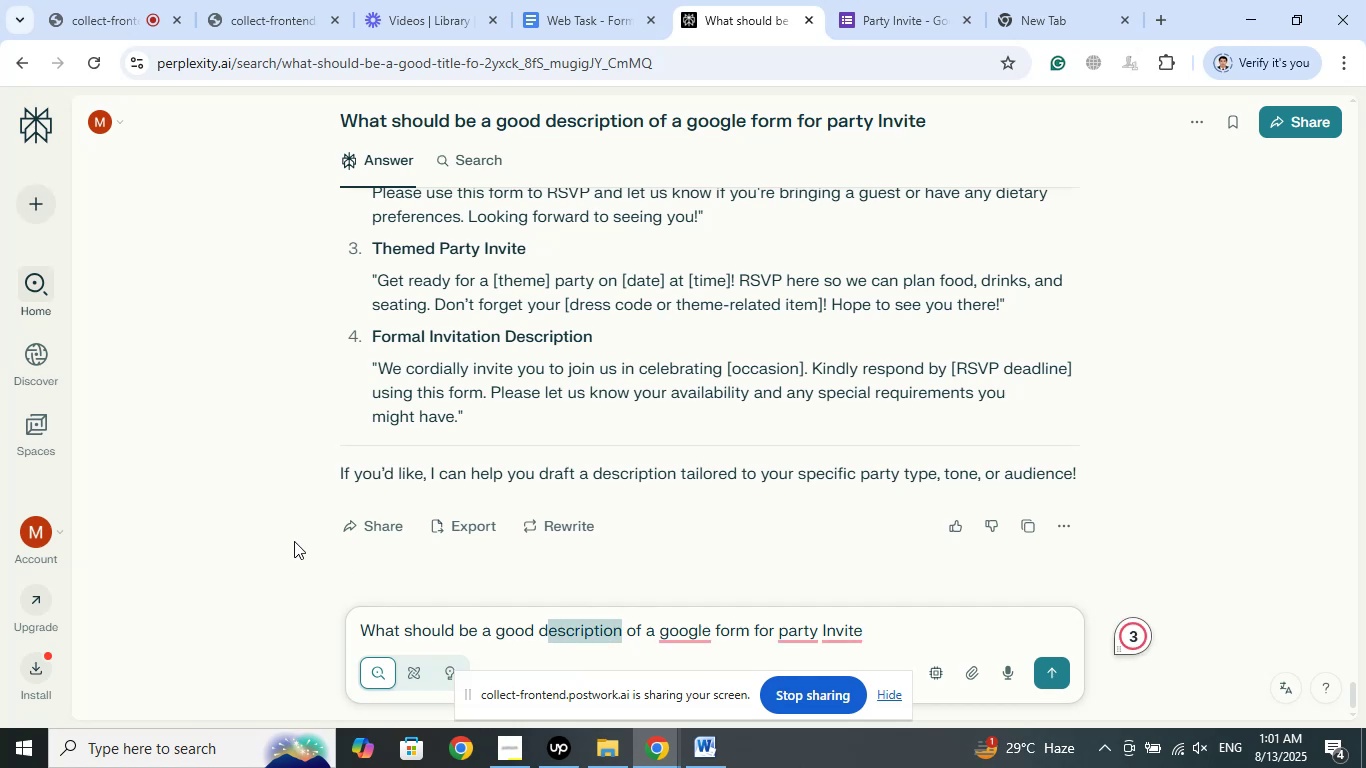 
key(Shift+ArrowLeft)
 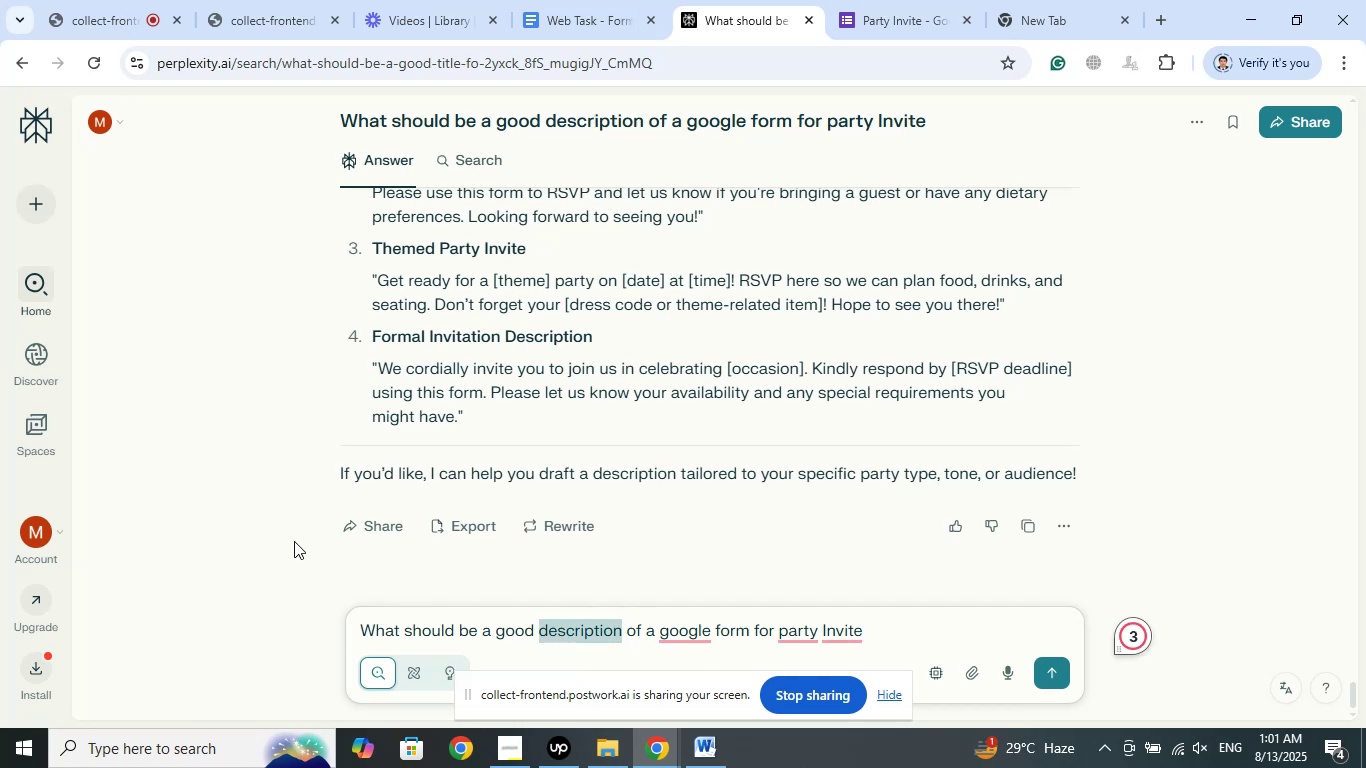 
type(title)
 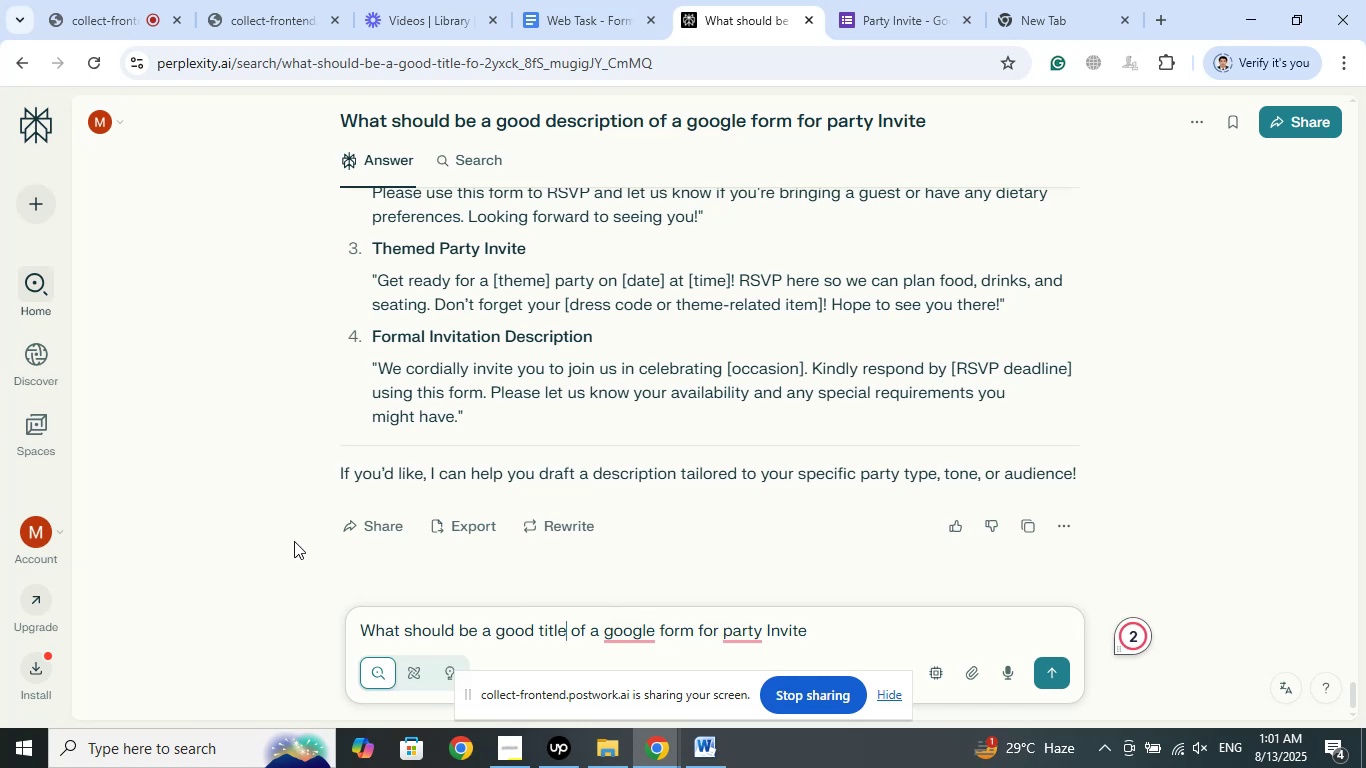 
key(Enter)
 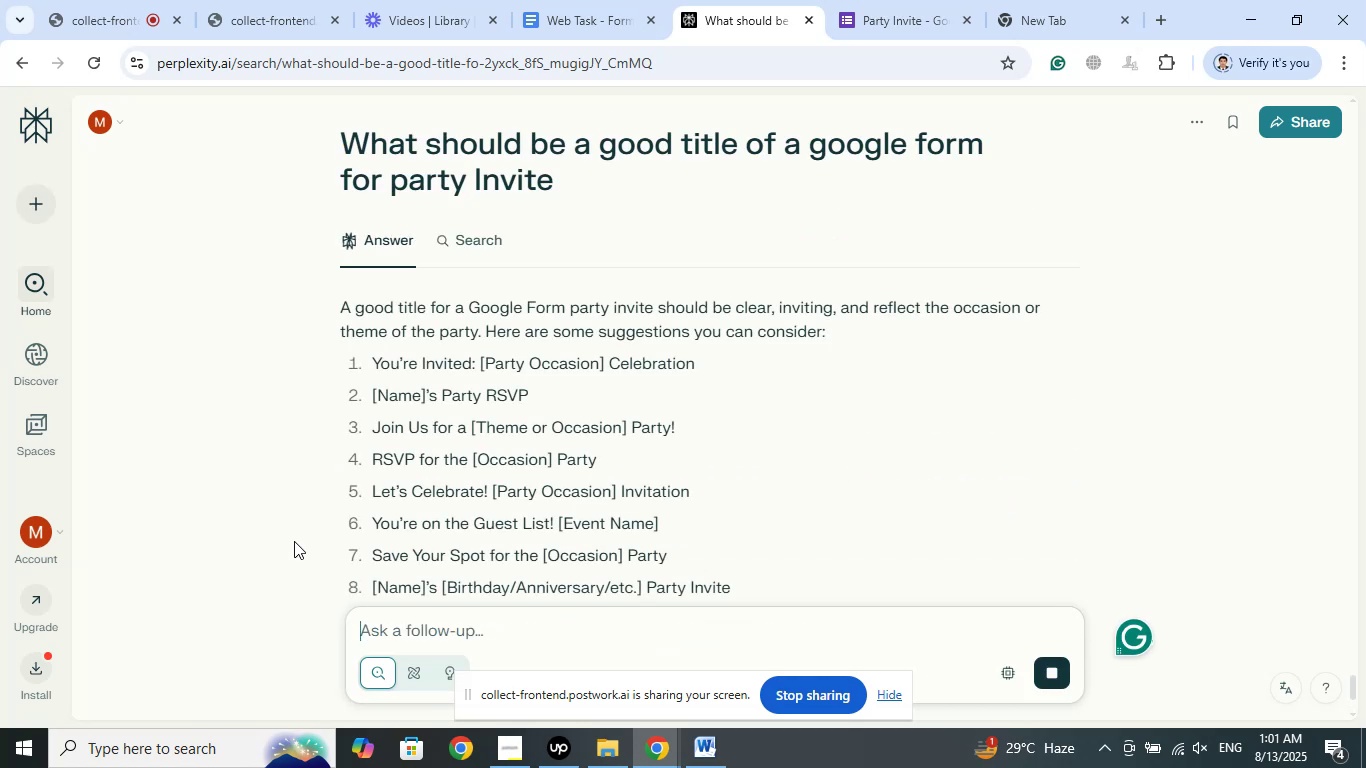 
wait(10.38)
 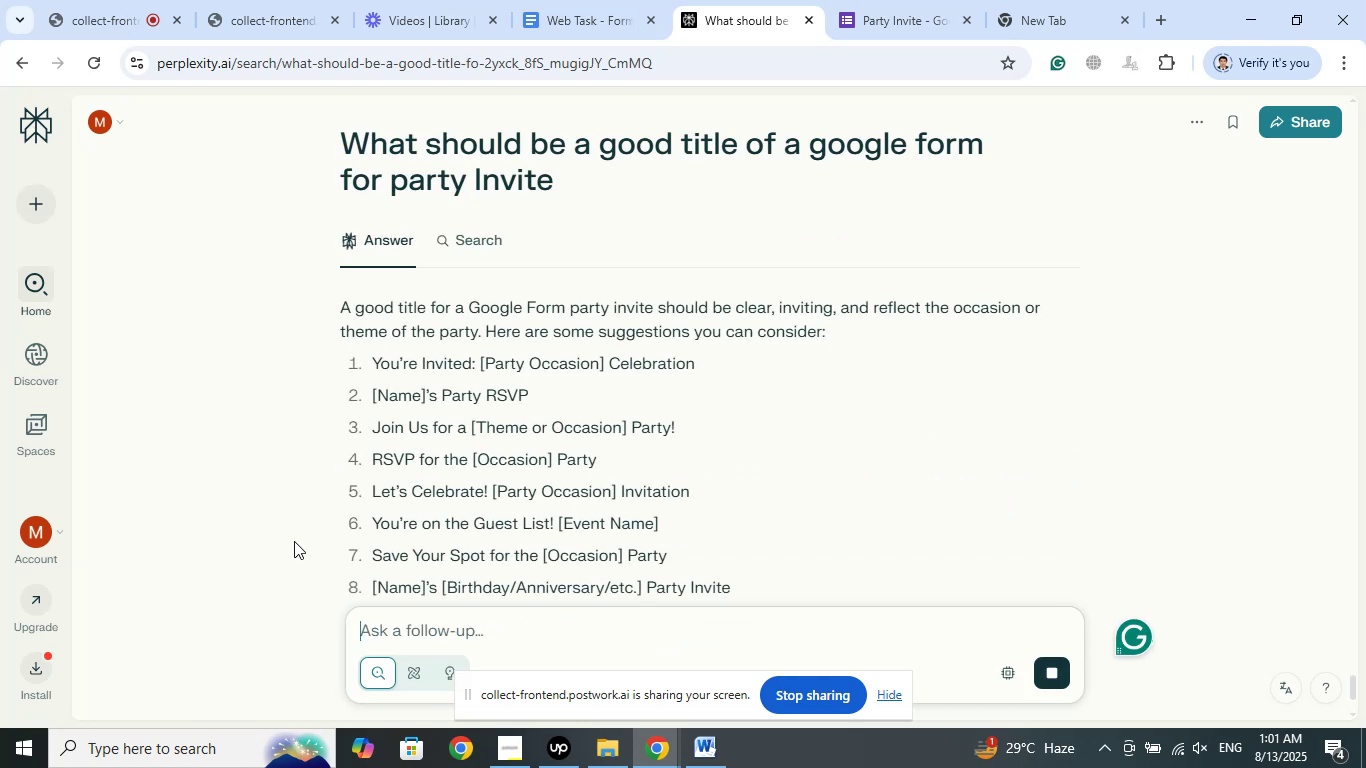 
scroll: coordinate [803, 424], scroll_direction: down, amount: 5.0
 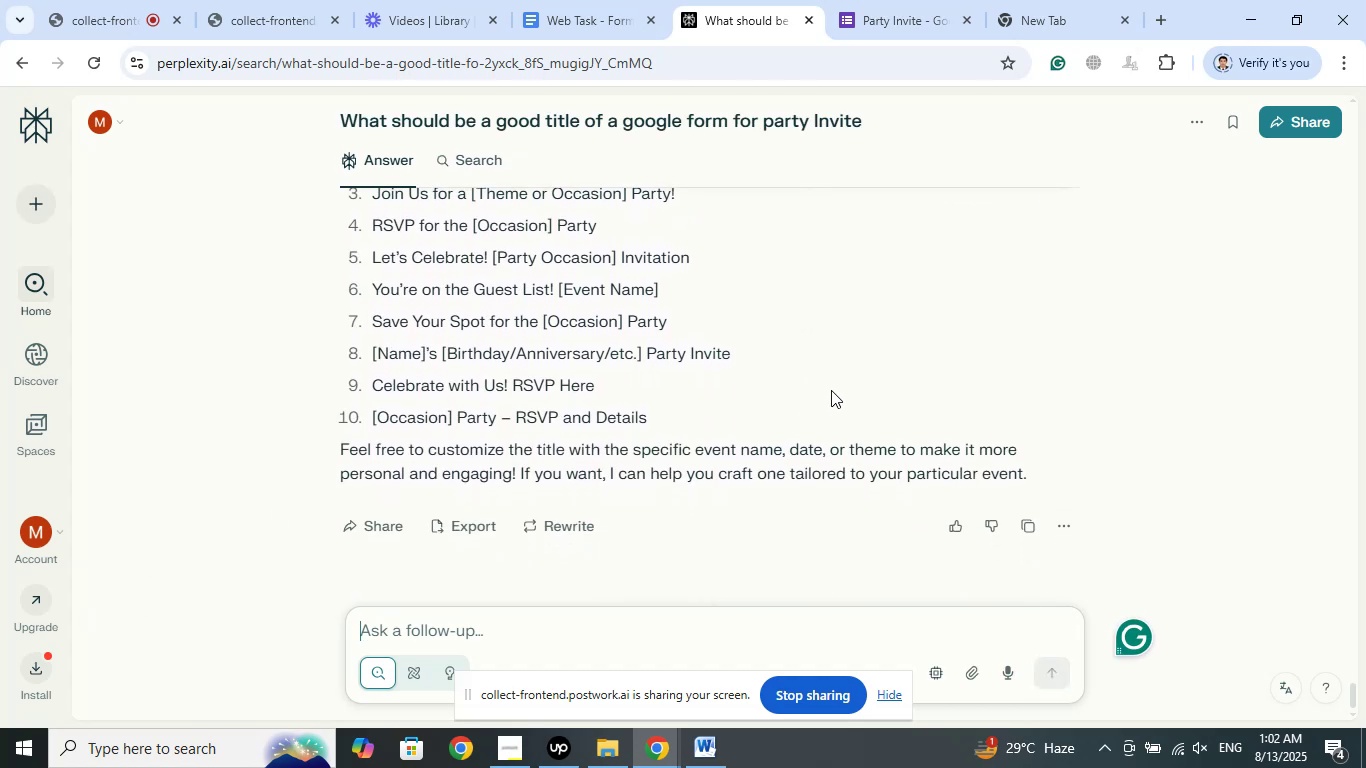 
scroll: coordinate [831, 390], scroll_direction: up, amount: 3.0
 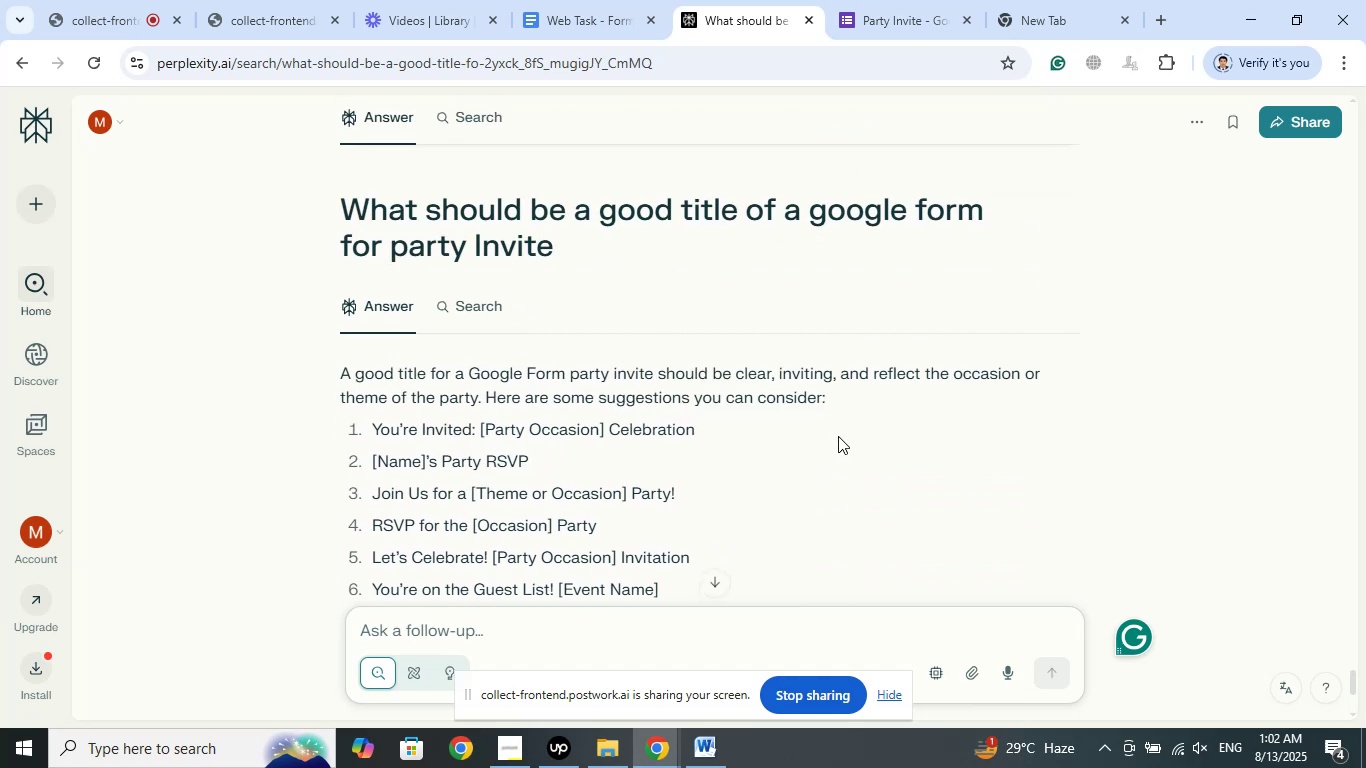 
scroll: coordinate [838, 436], scroll_direction: down, amount: 3.0
 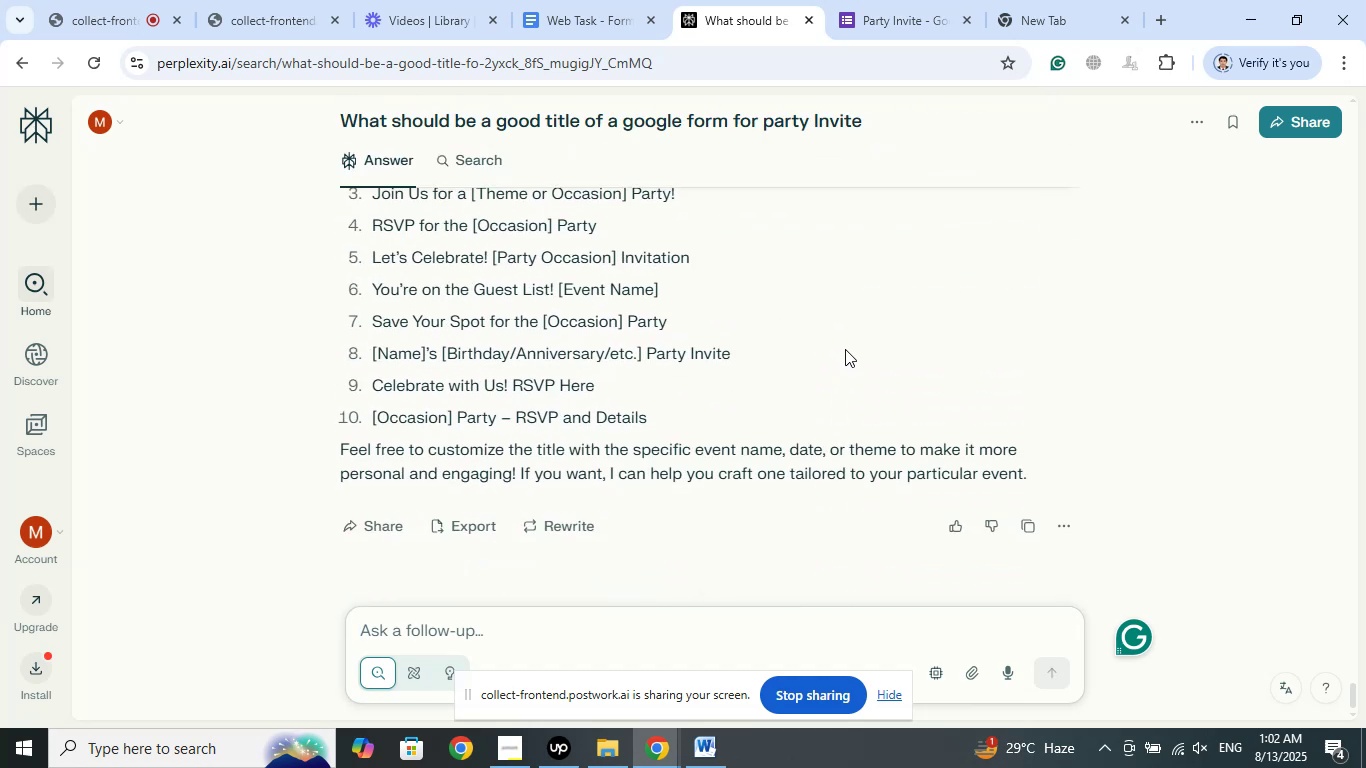 
type(emapp)
key(Backspace)
key(Backspace)
key(Backspace)
key(Backspace)
type(z)
key(Backspace)
type(xas)
key(Backspace)
type(mple)
 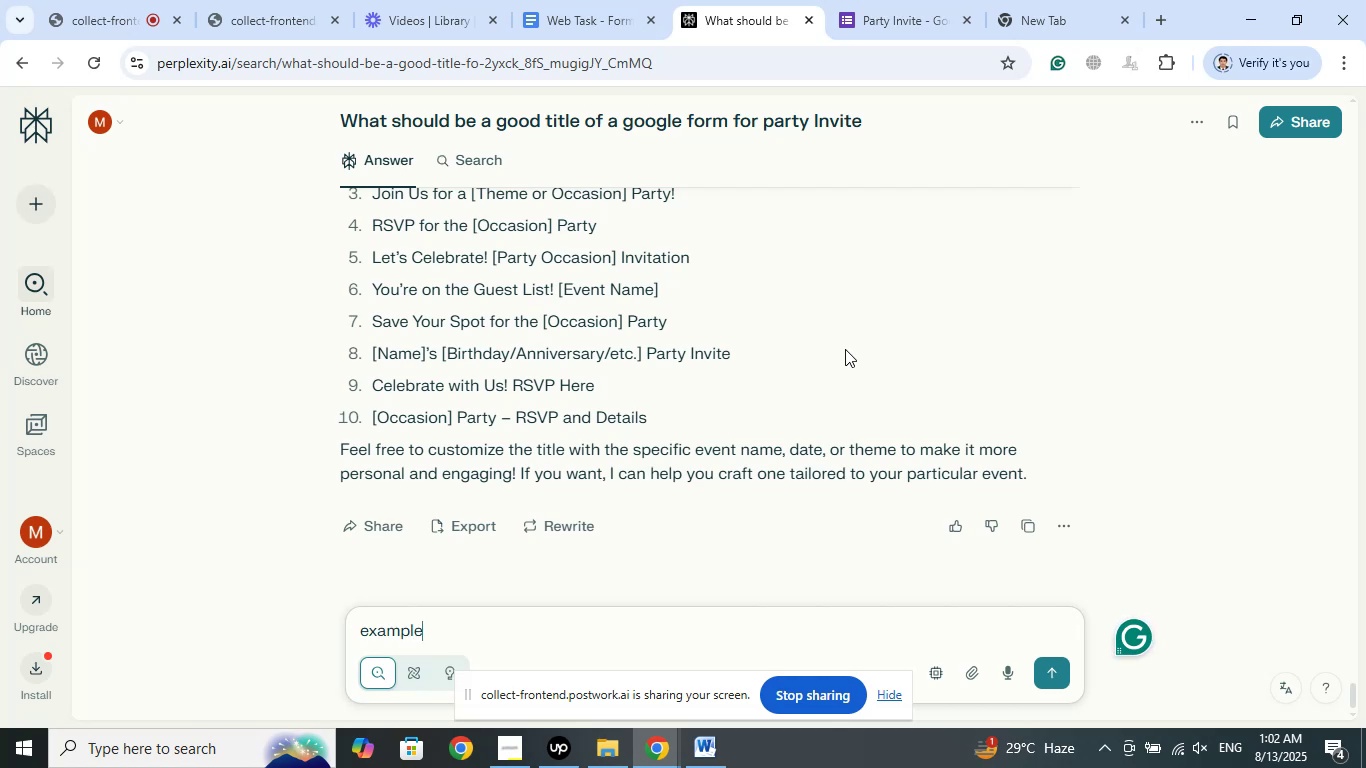 
key(Enter)
 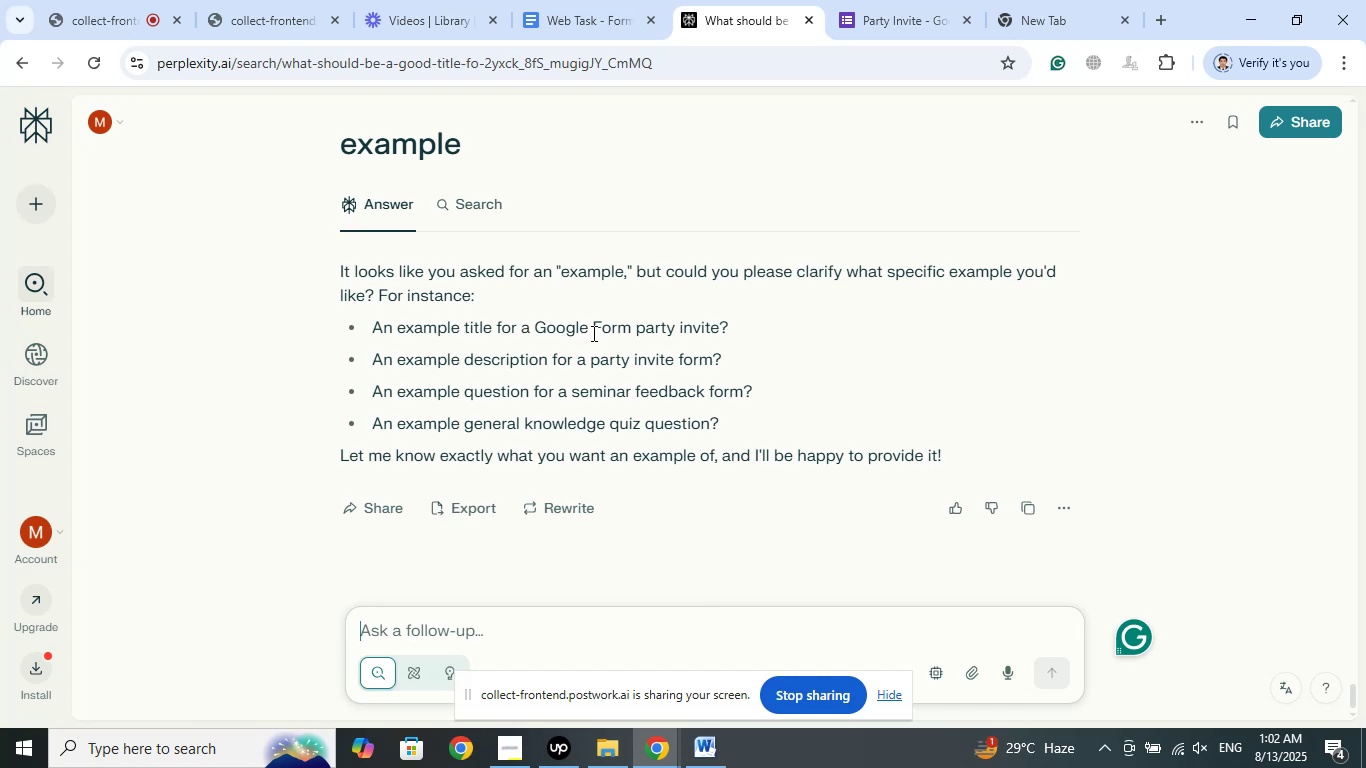 
wait(22.89)
 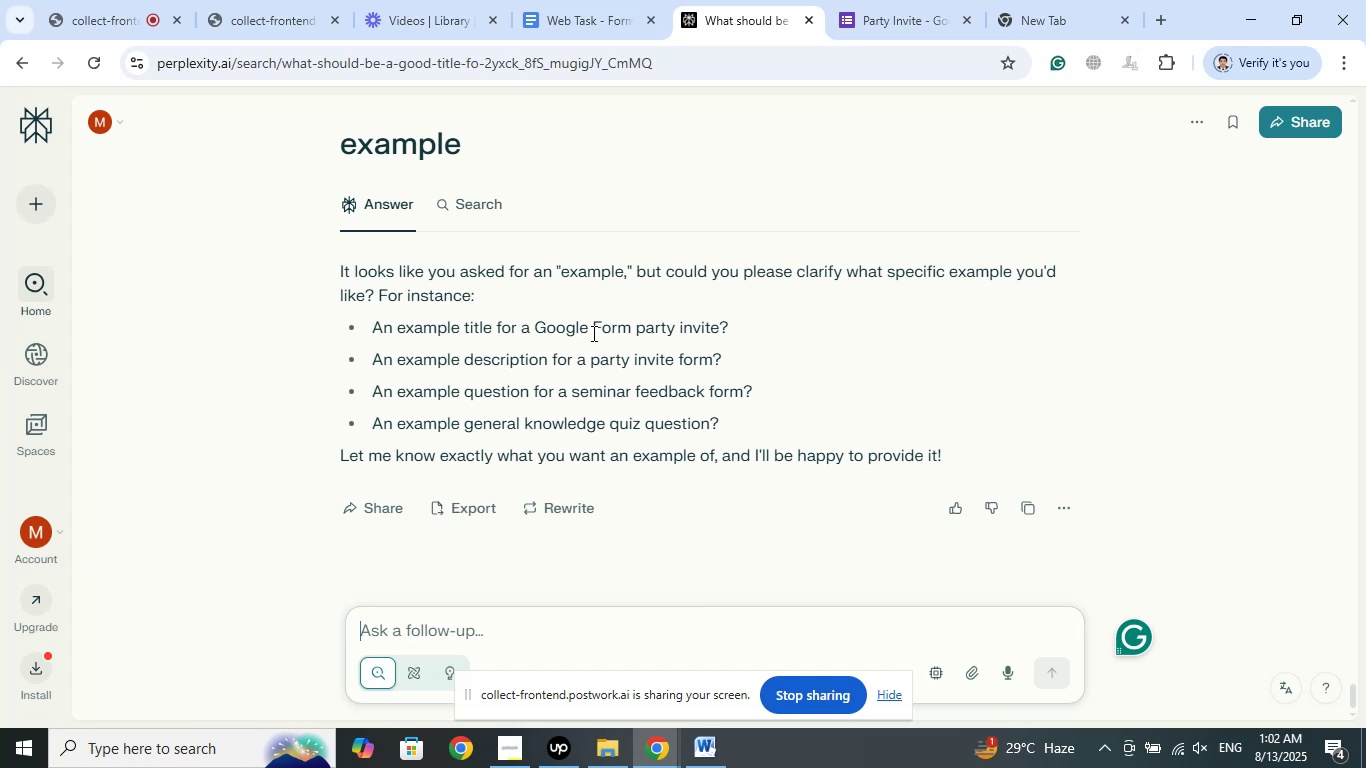 
right_click([424, 329])
 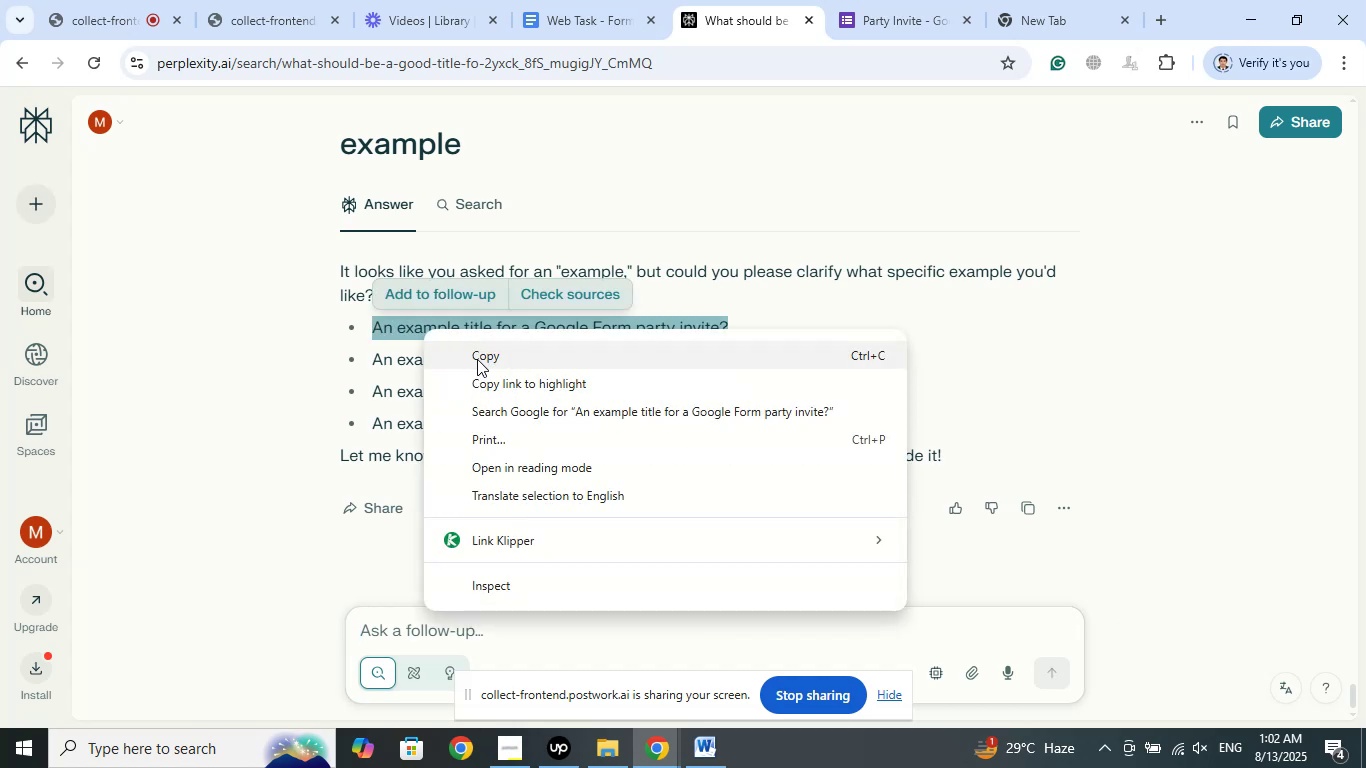 
left_click([477, 359])
 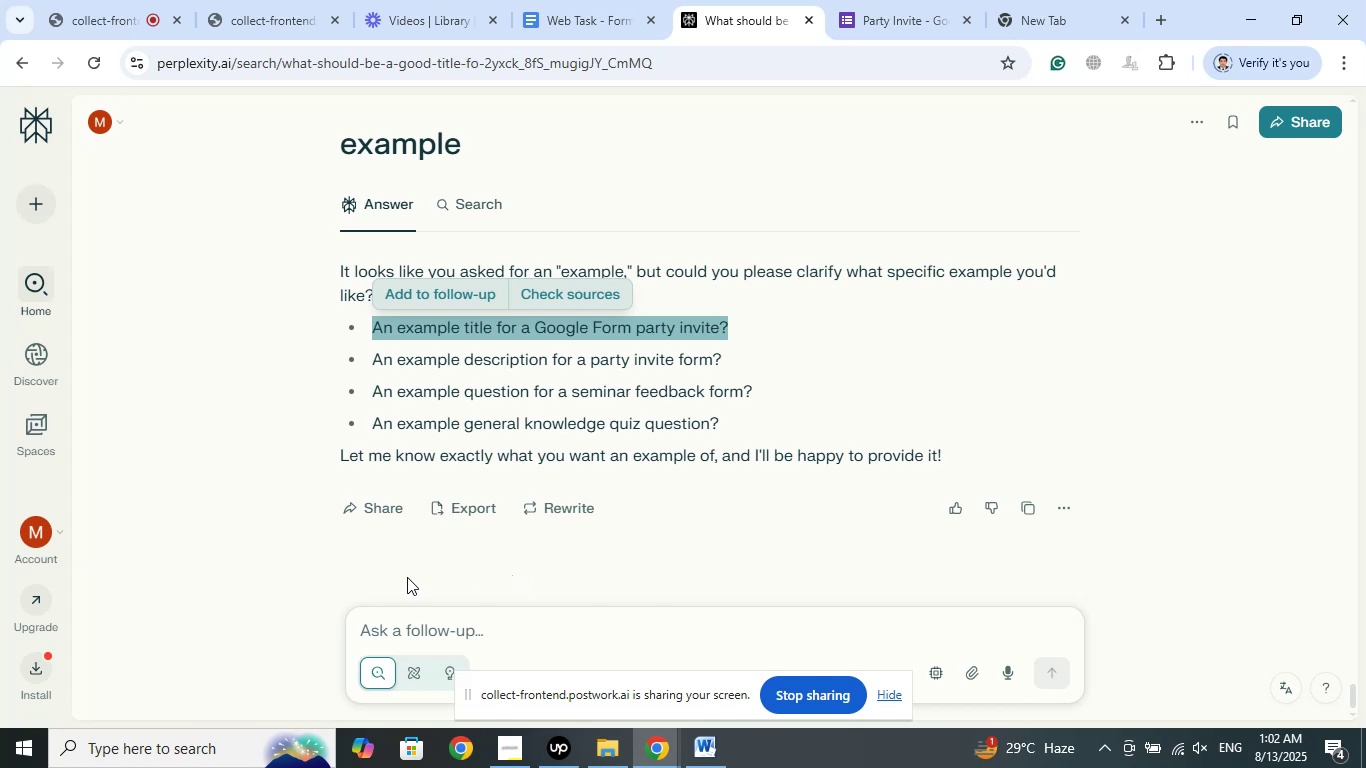 
left_click([416, 623])
 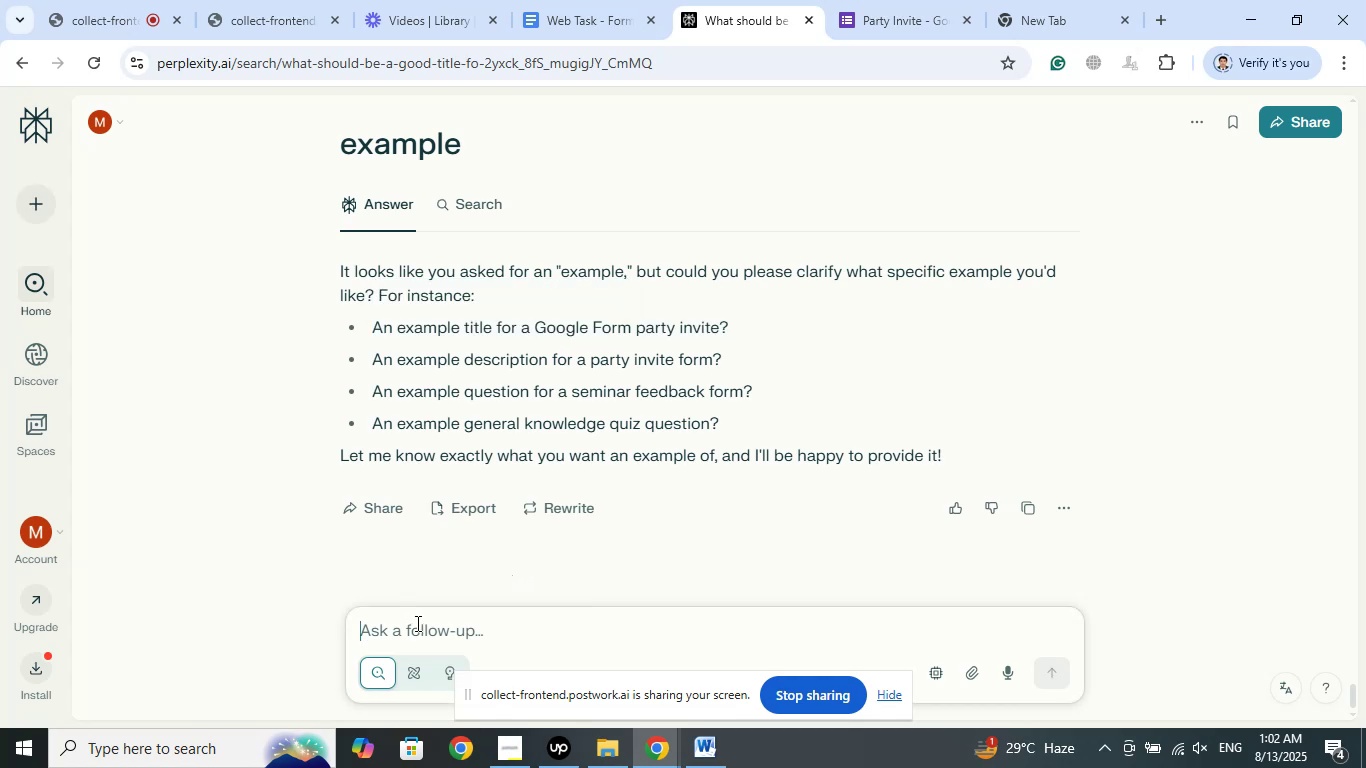 
right_click([416, 623])
 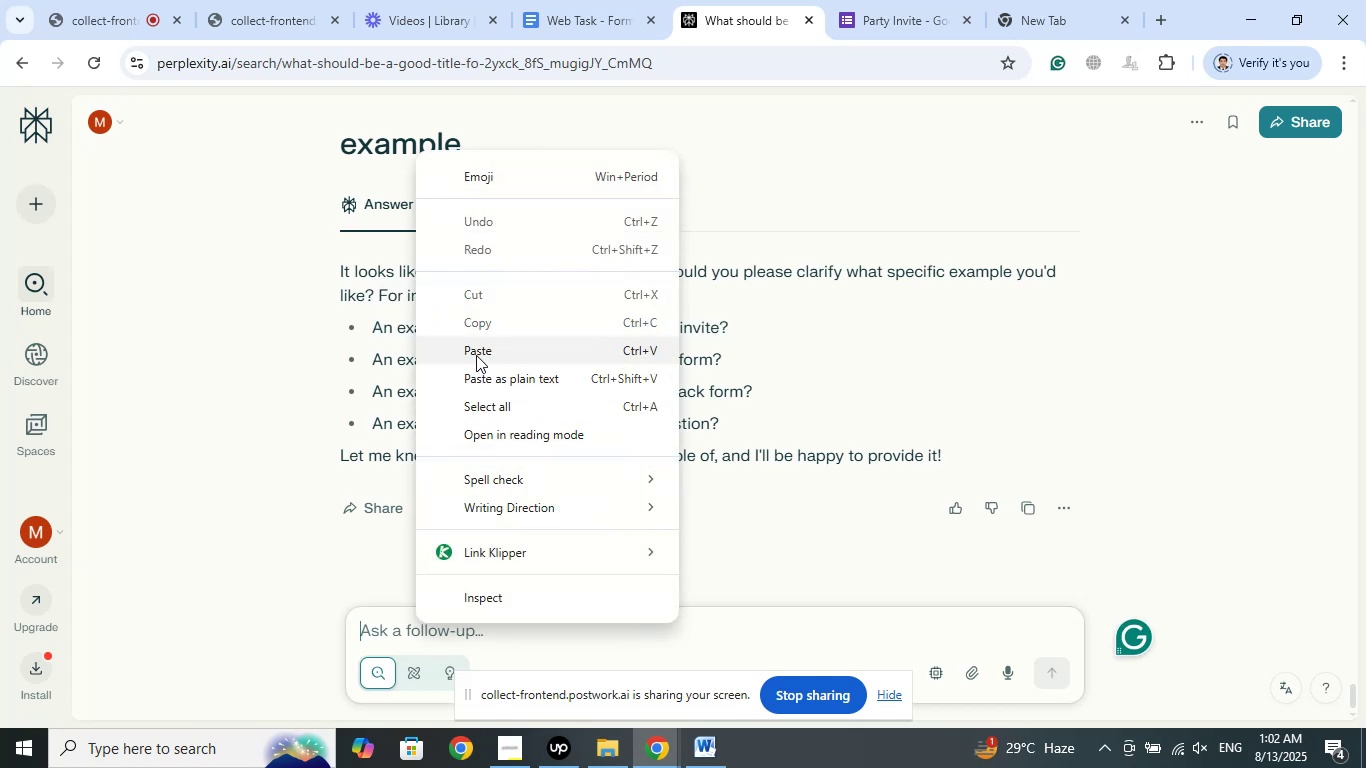 
left_click([476, 347])
 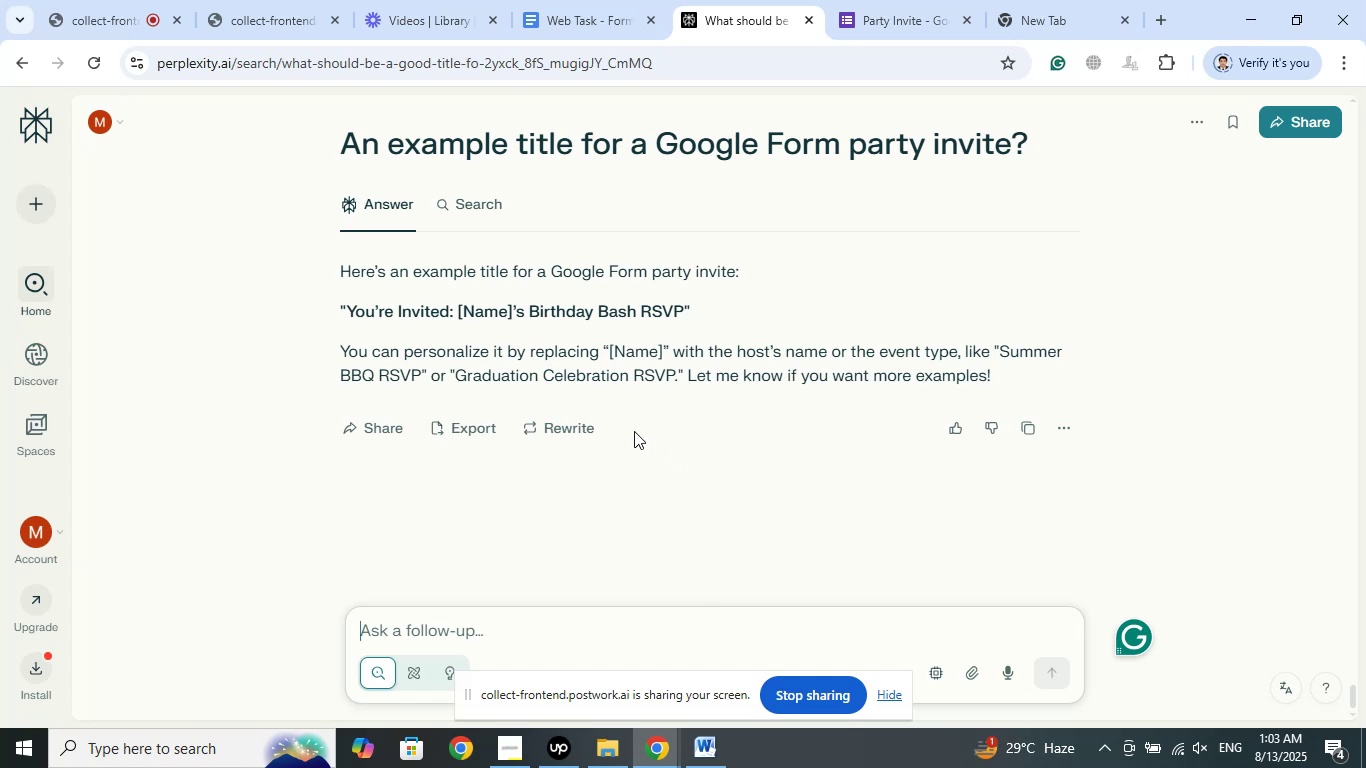 
wait(62.62)
 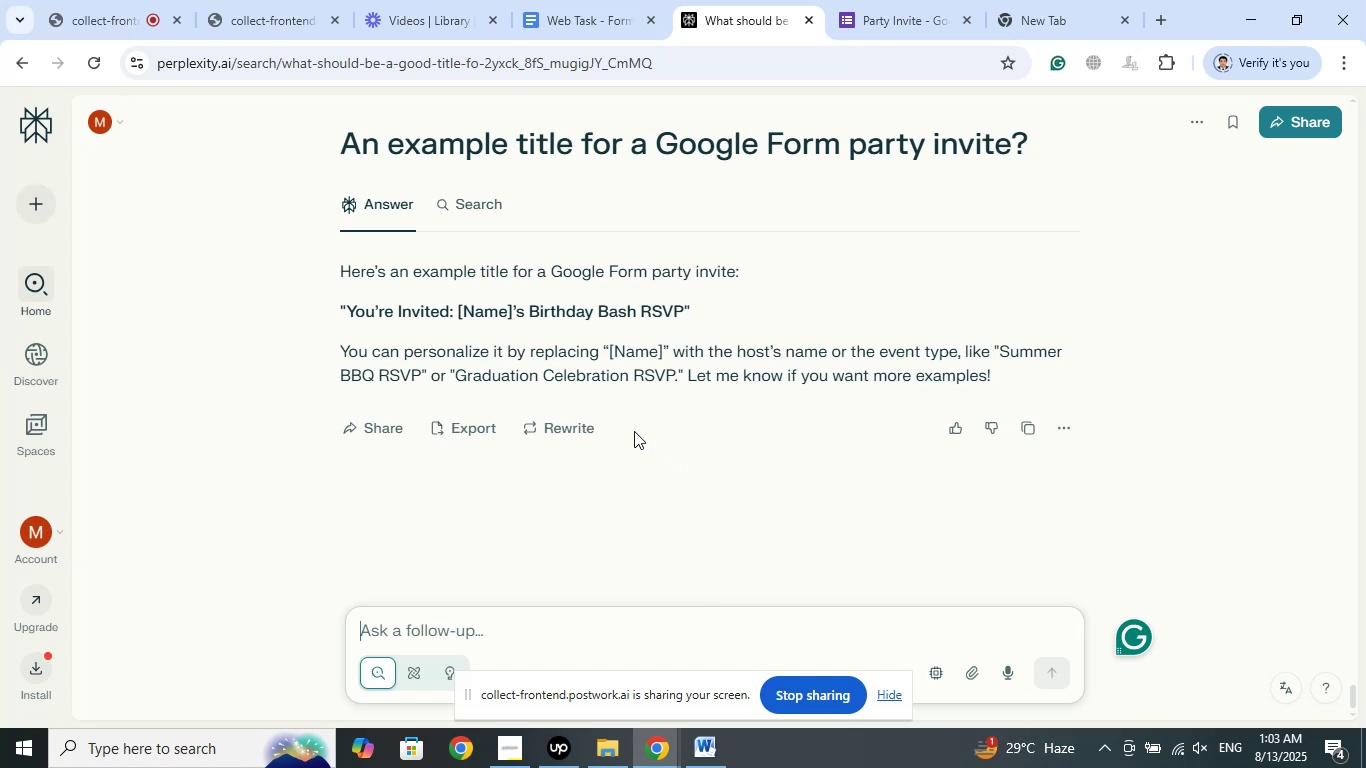 
right_click([394, 314])
 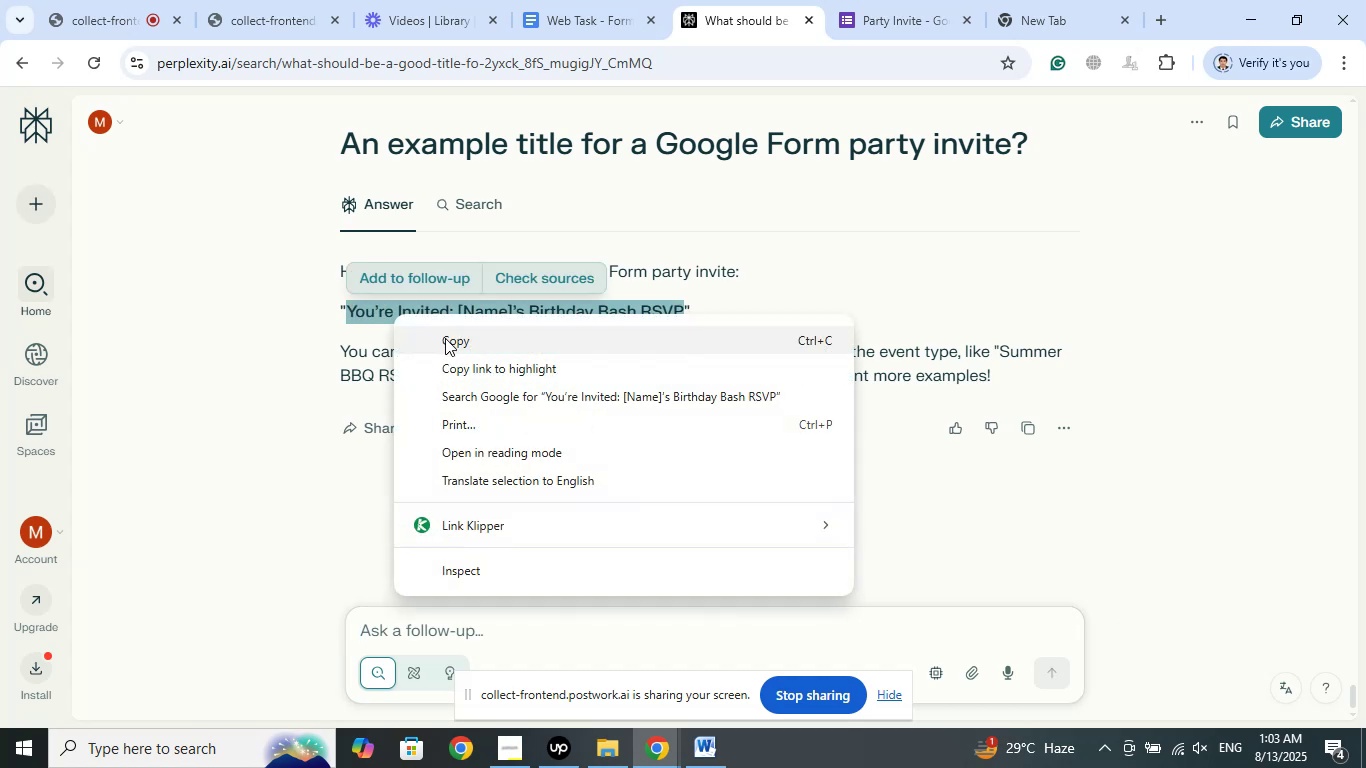 
left_click([445, 338])
 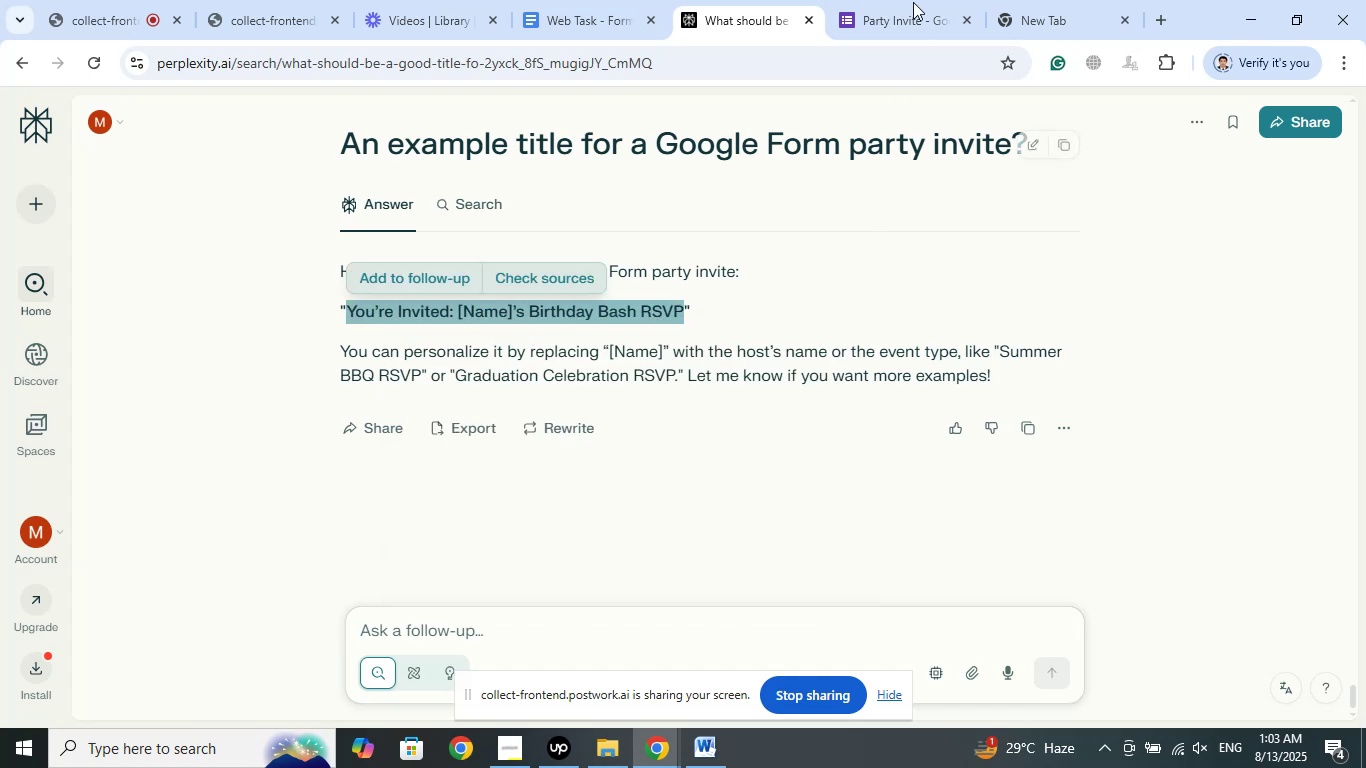 
left_click([909, 0])
 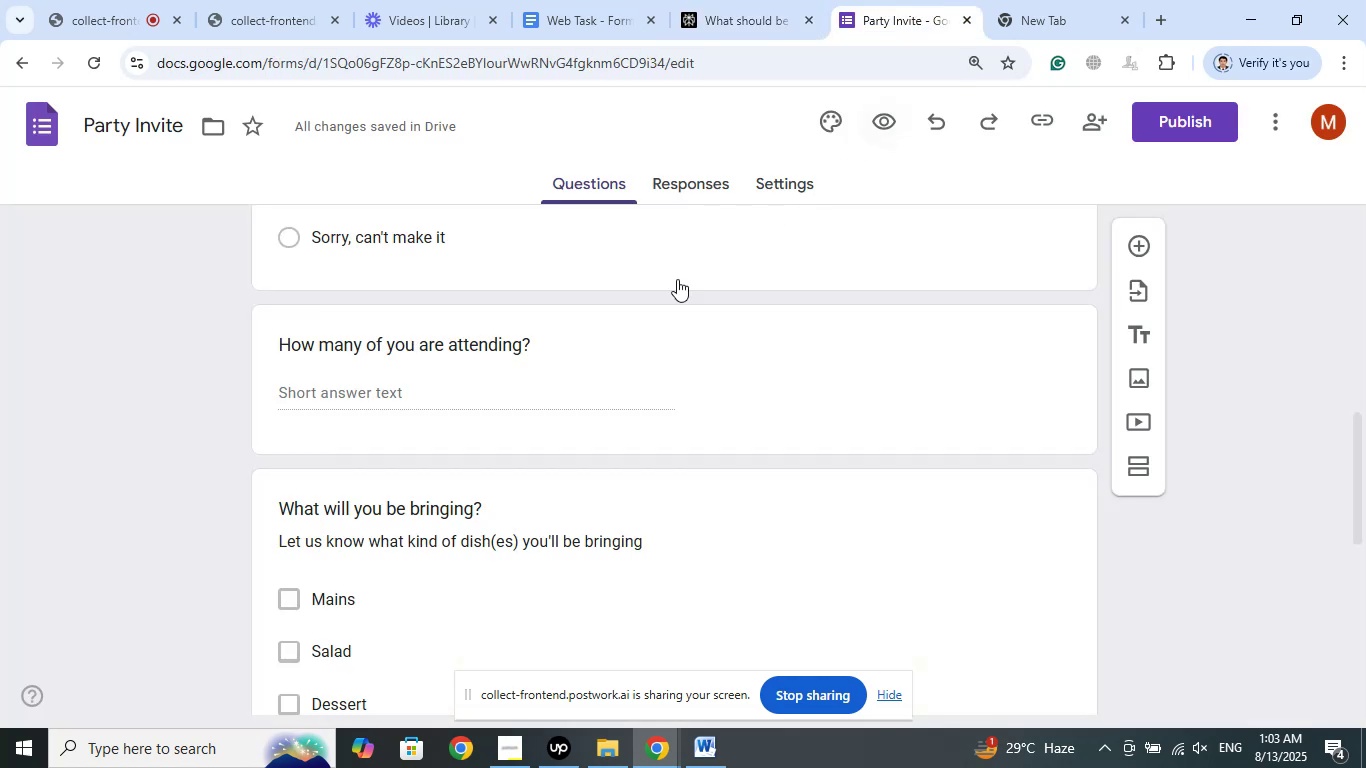 
scroll: coordinate [641, 368], scroll_direction: up, amount: 12.0
 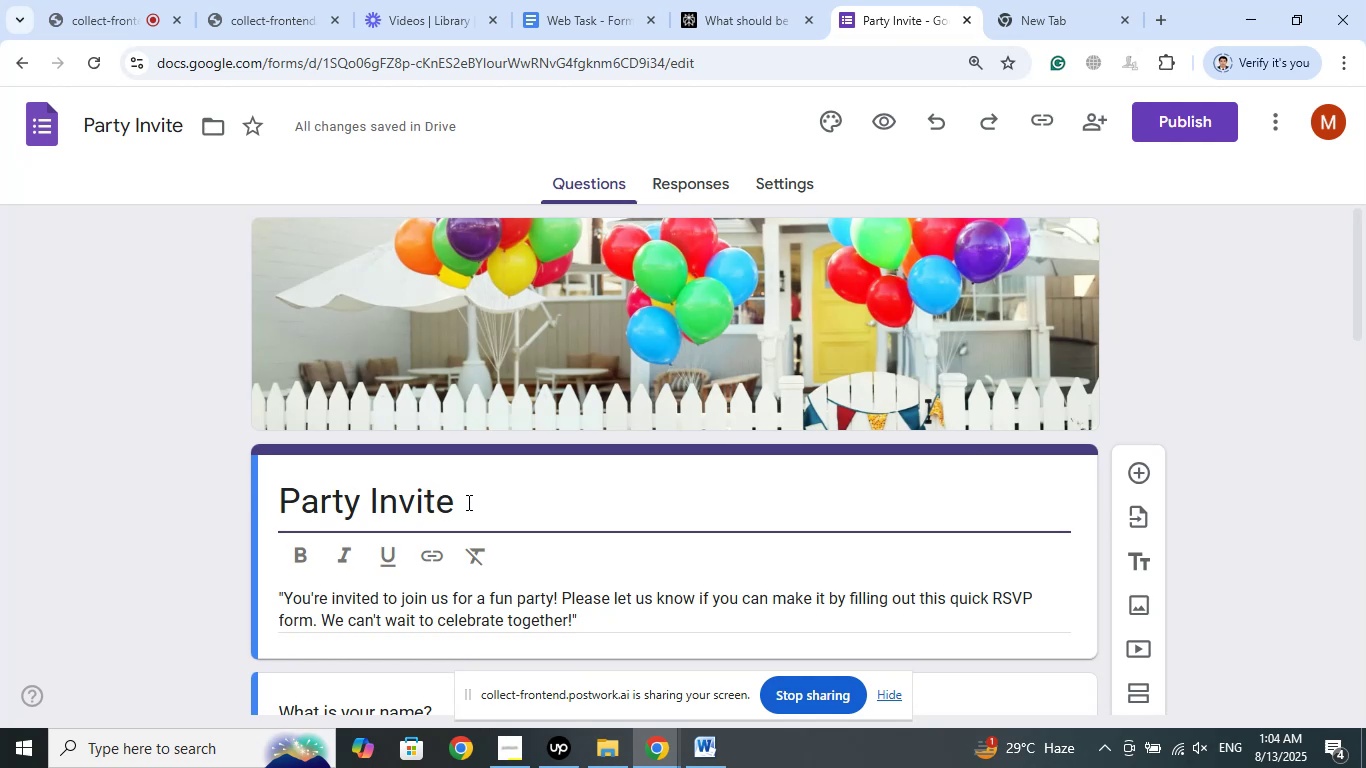 
wait(5.74)
 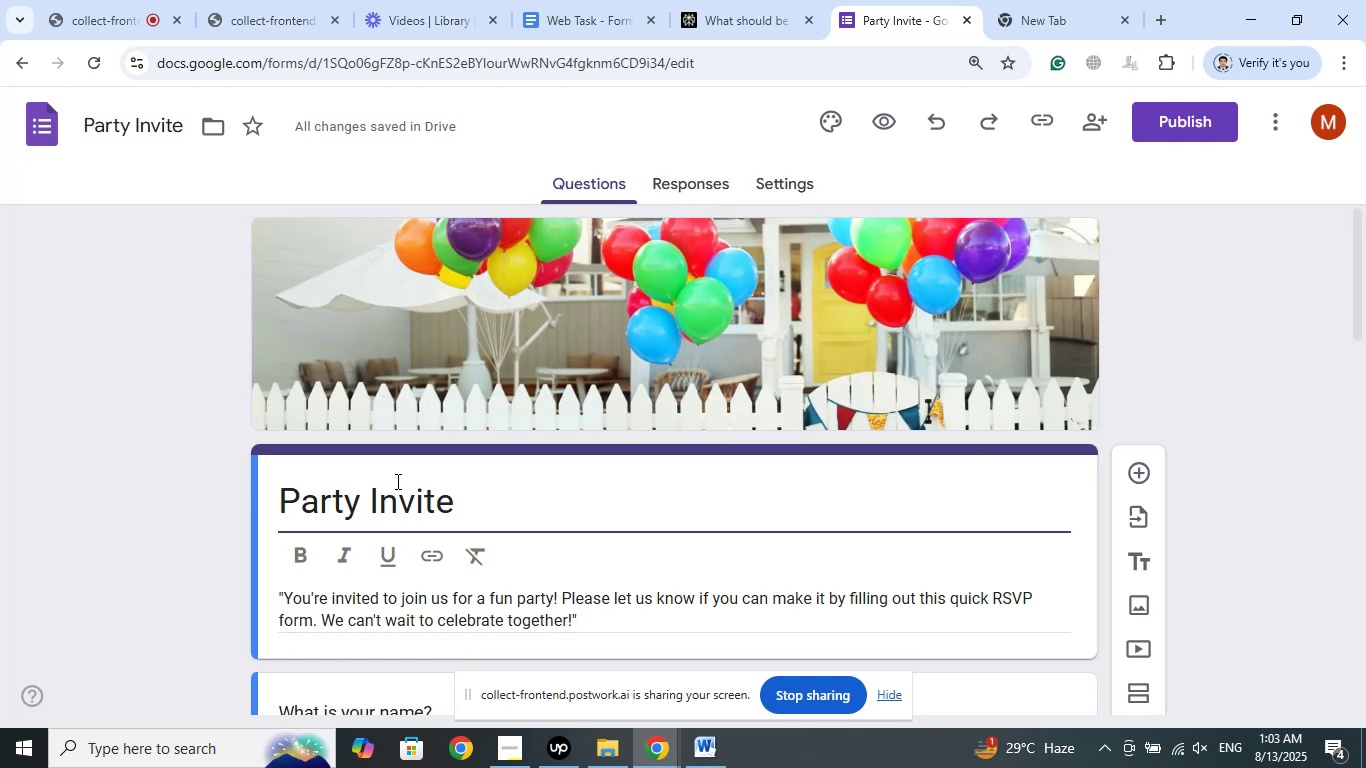 
right_click([383, 497])
 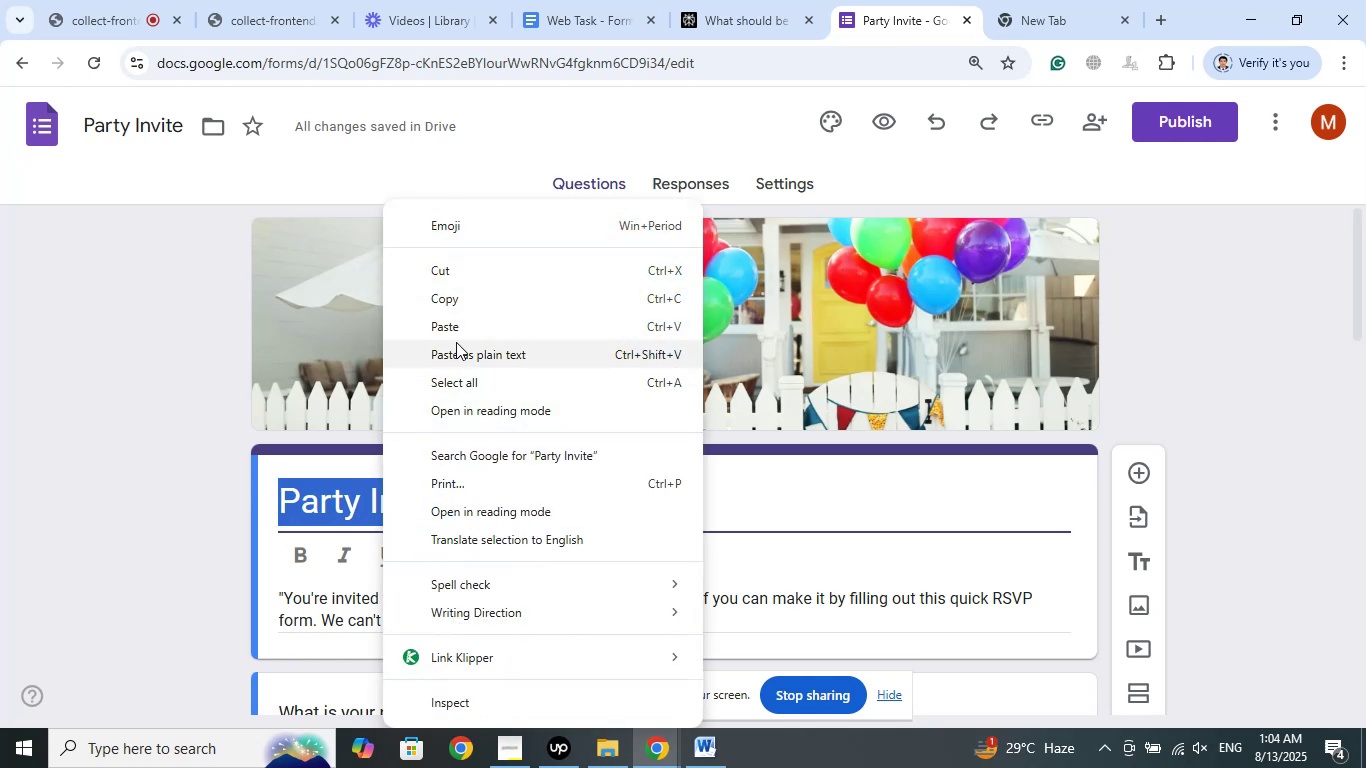 
left_click([454, 325])
 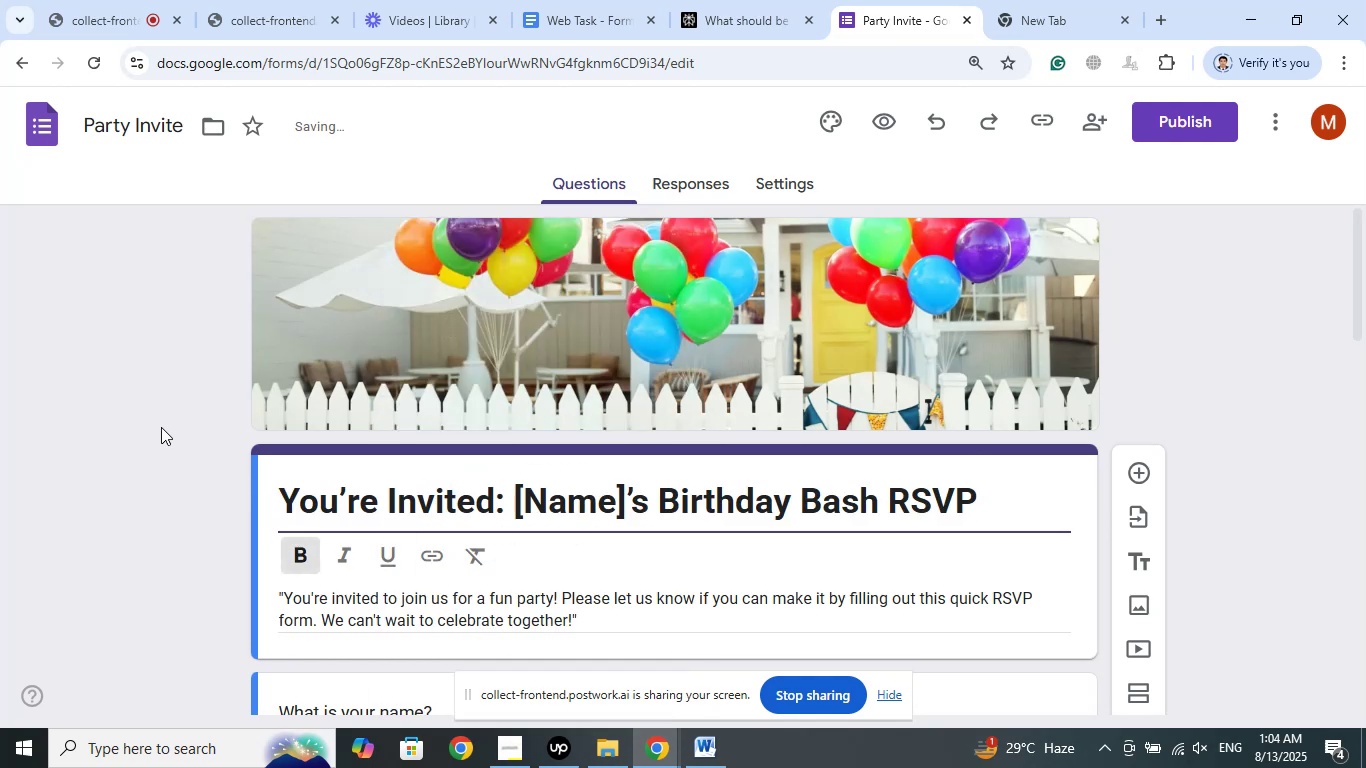 
scroll: coordinate [161, 427], scroll_direction: down, amount: 1.0
 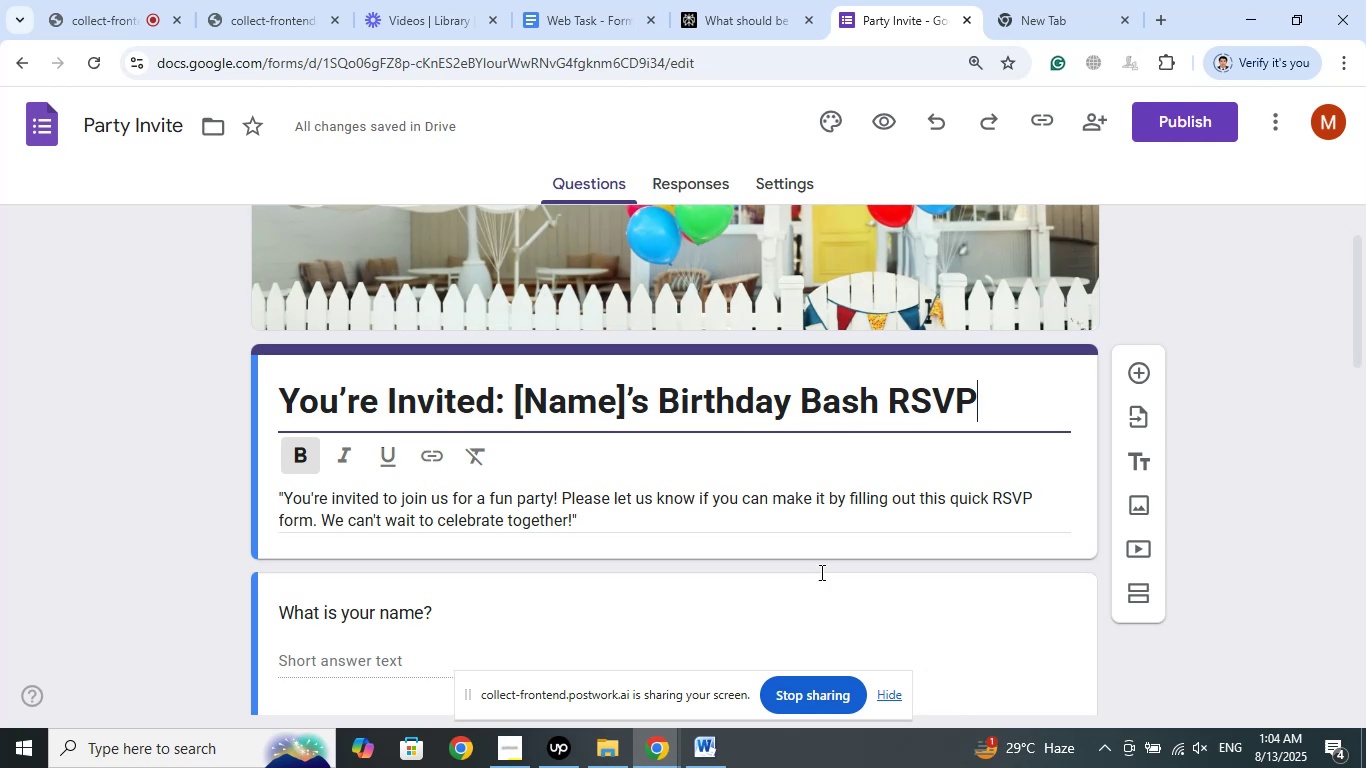 
wait(5.78)
 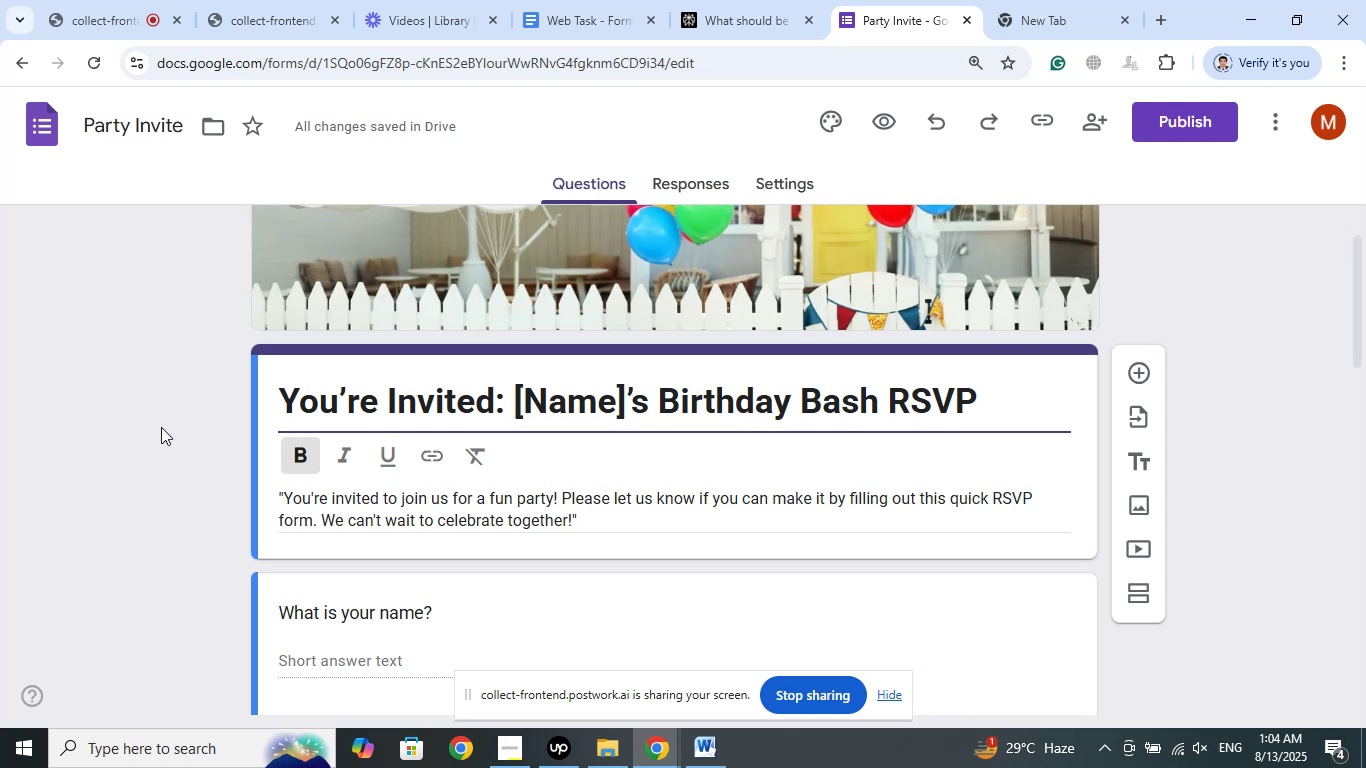 
left_click([745, 0])
 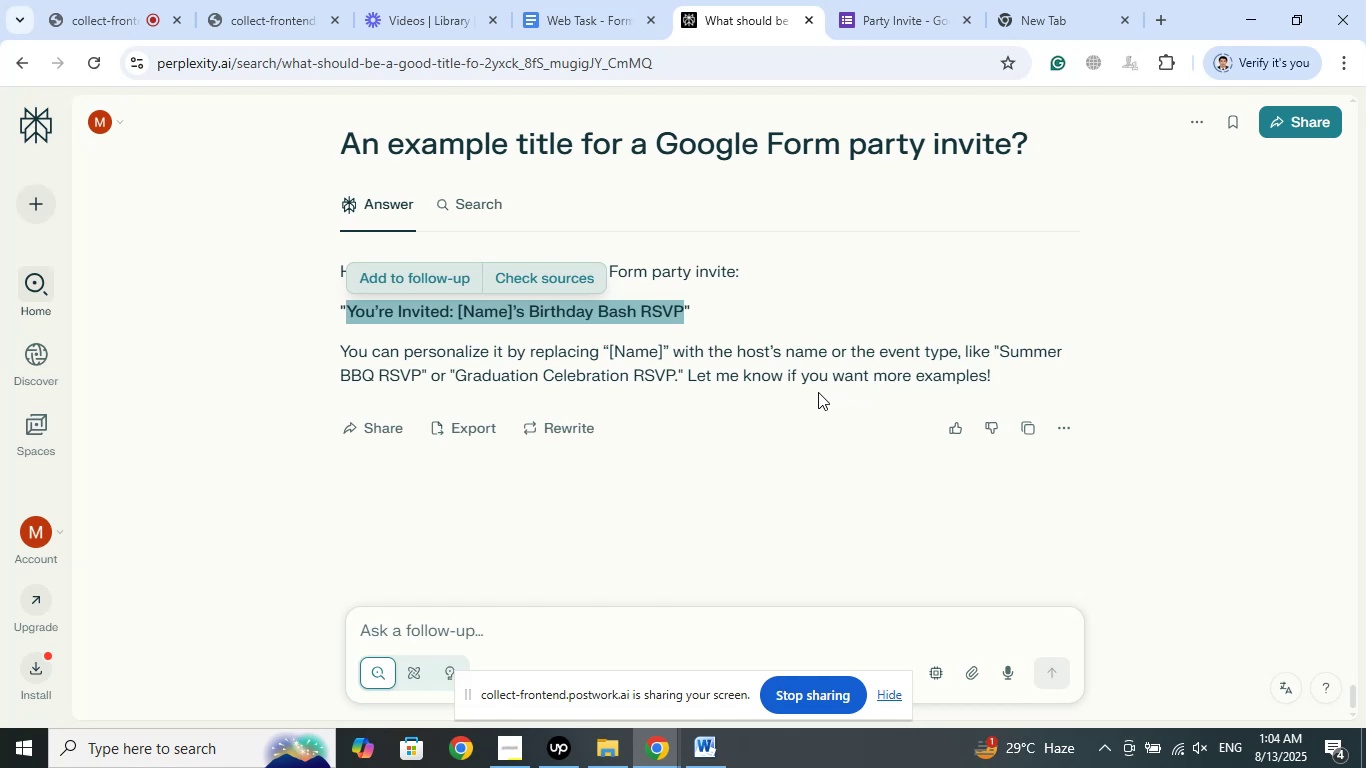 
wait(10.84)
 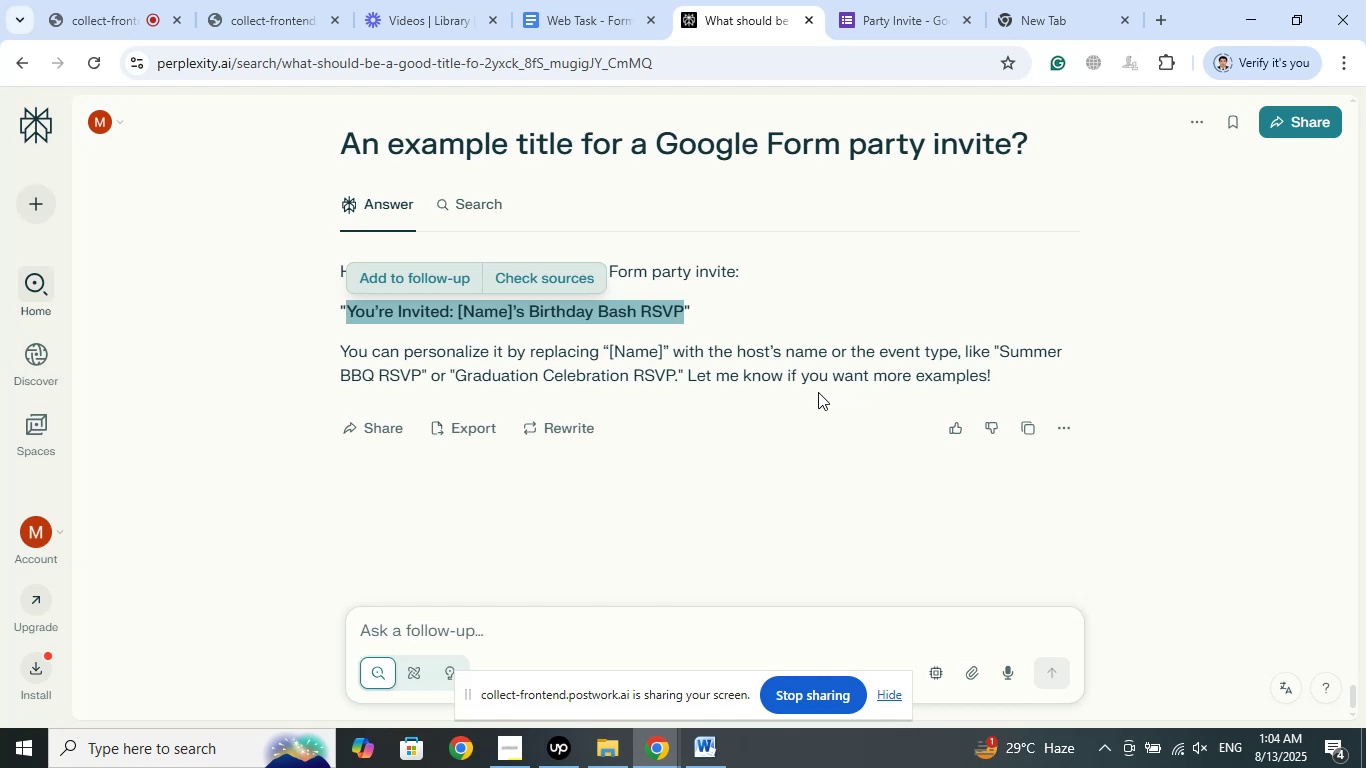 
right_click([876, 371])
 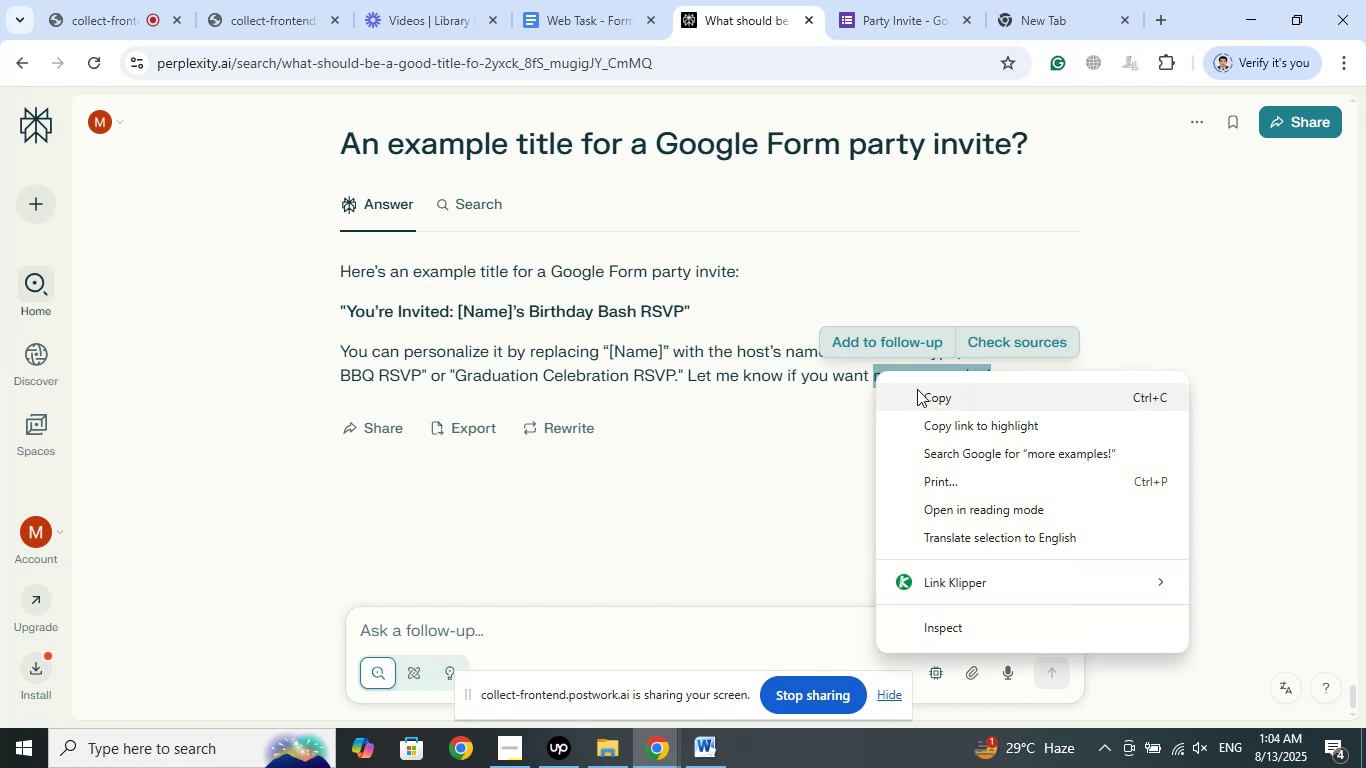 
left_click([929, 395])
 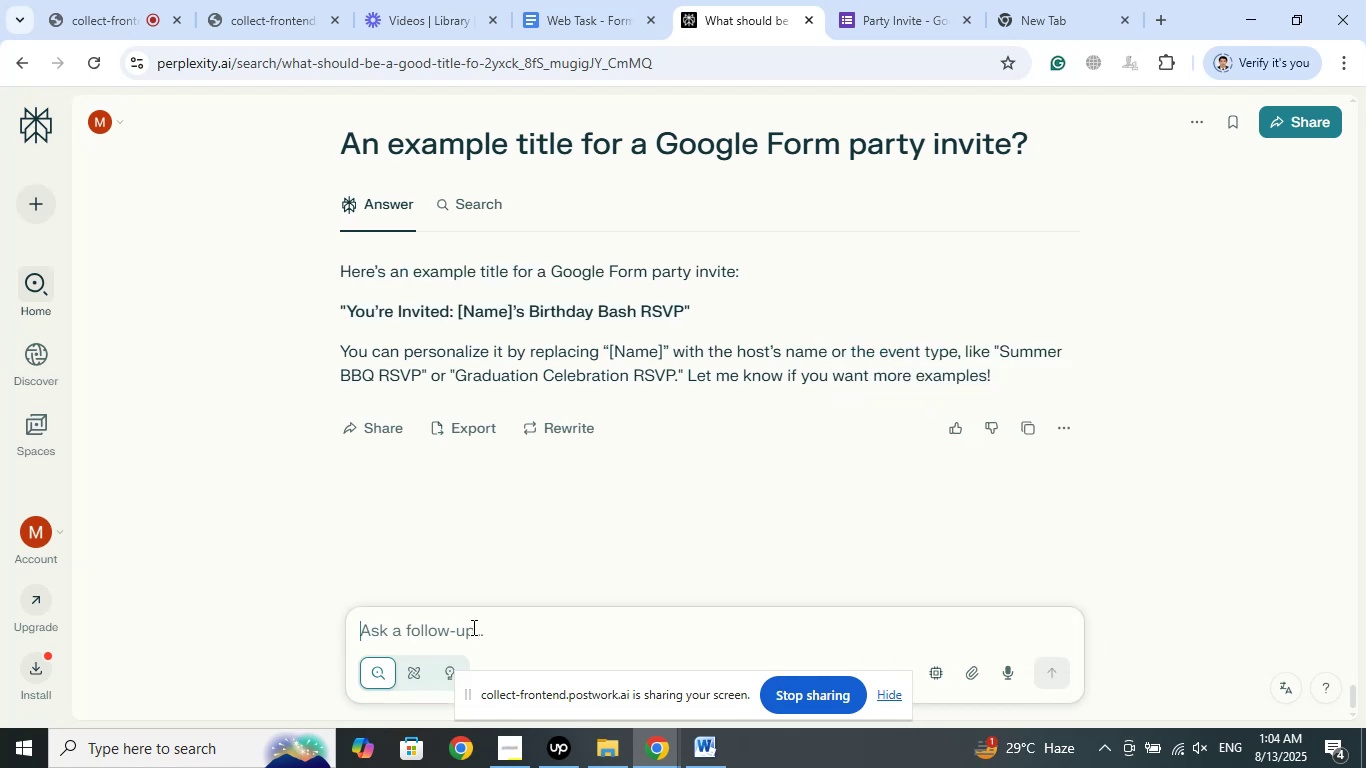 
right_click([472, 627])
 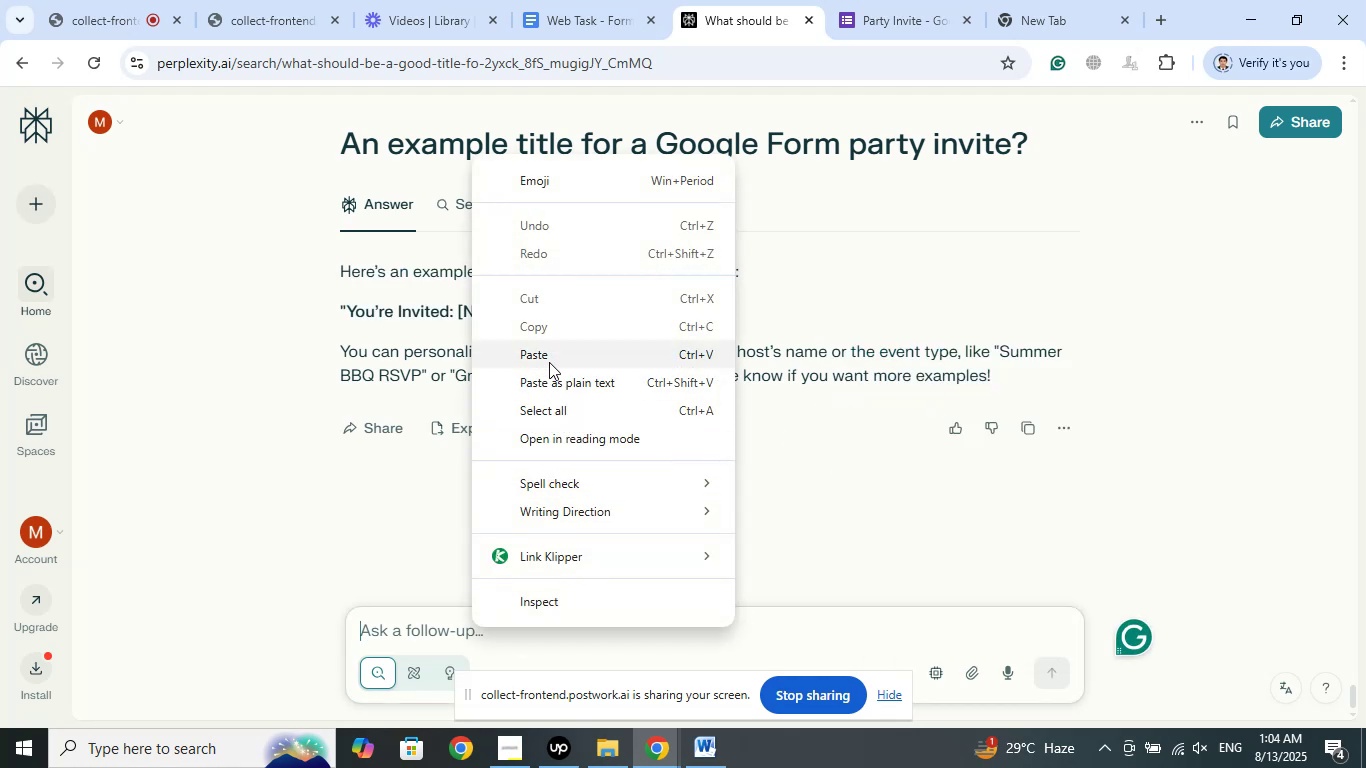 
left_click([548, 353])
 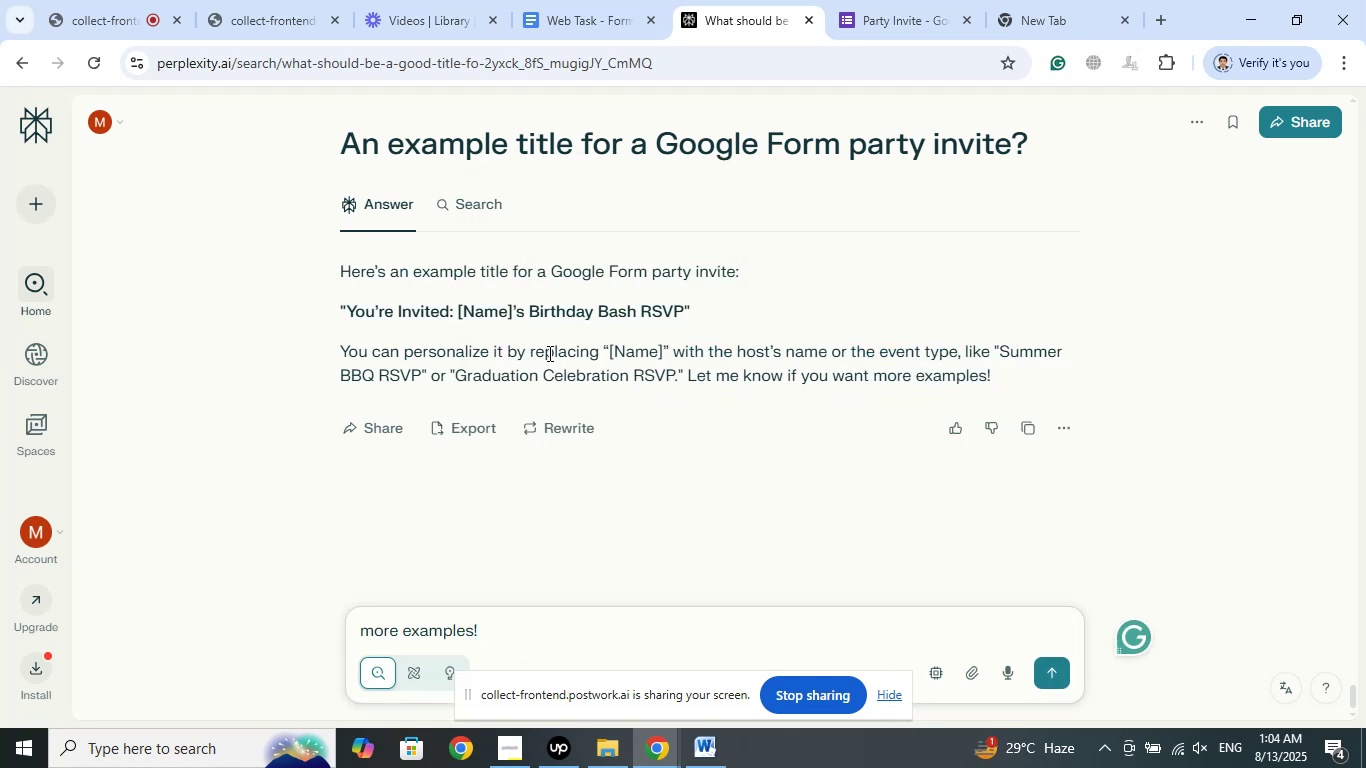 
key(Backspace)
 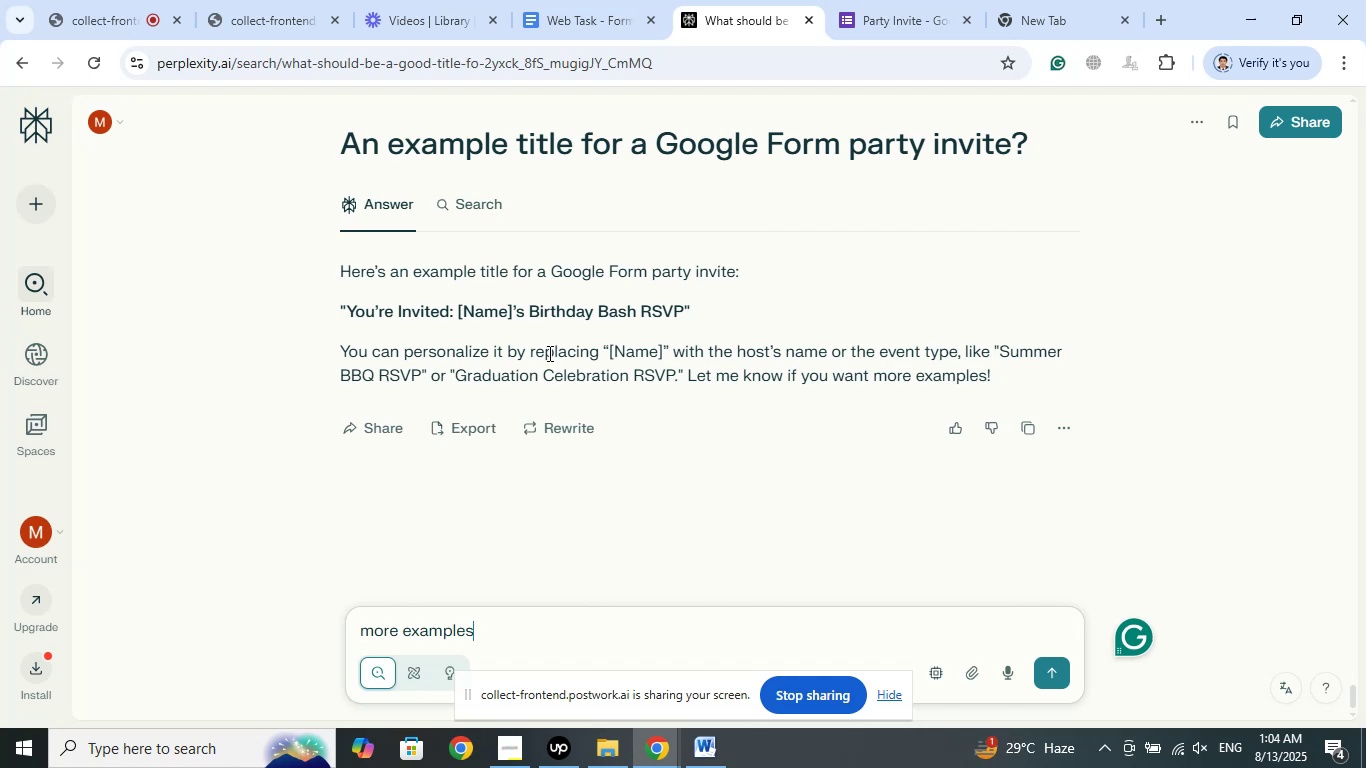 
key(Enter)
 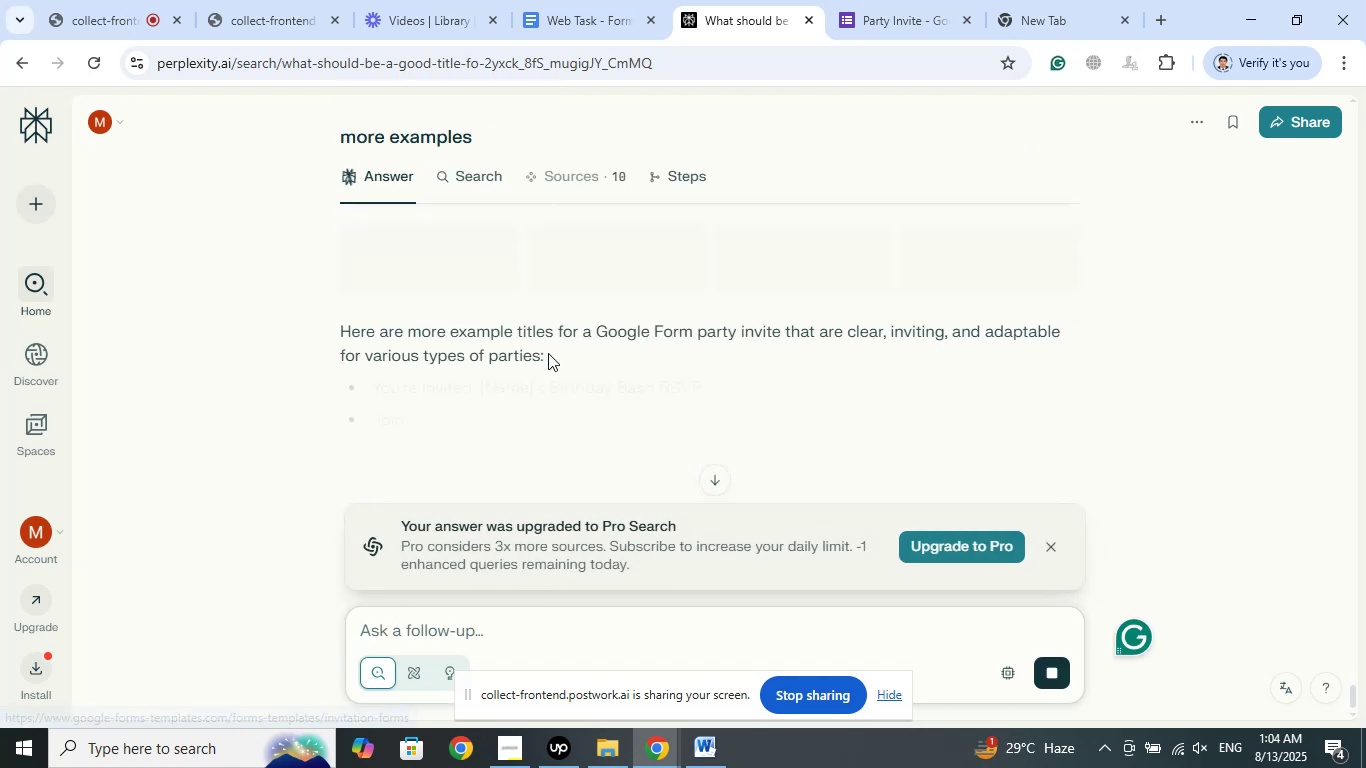 
wait(10.28)
 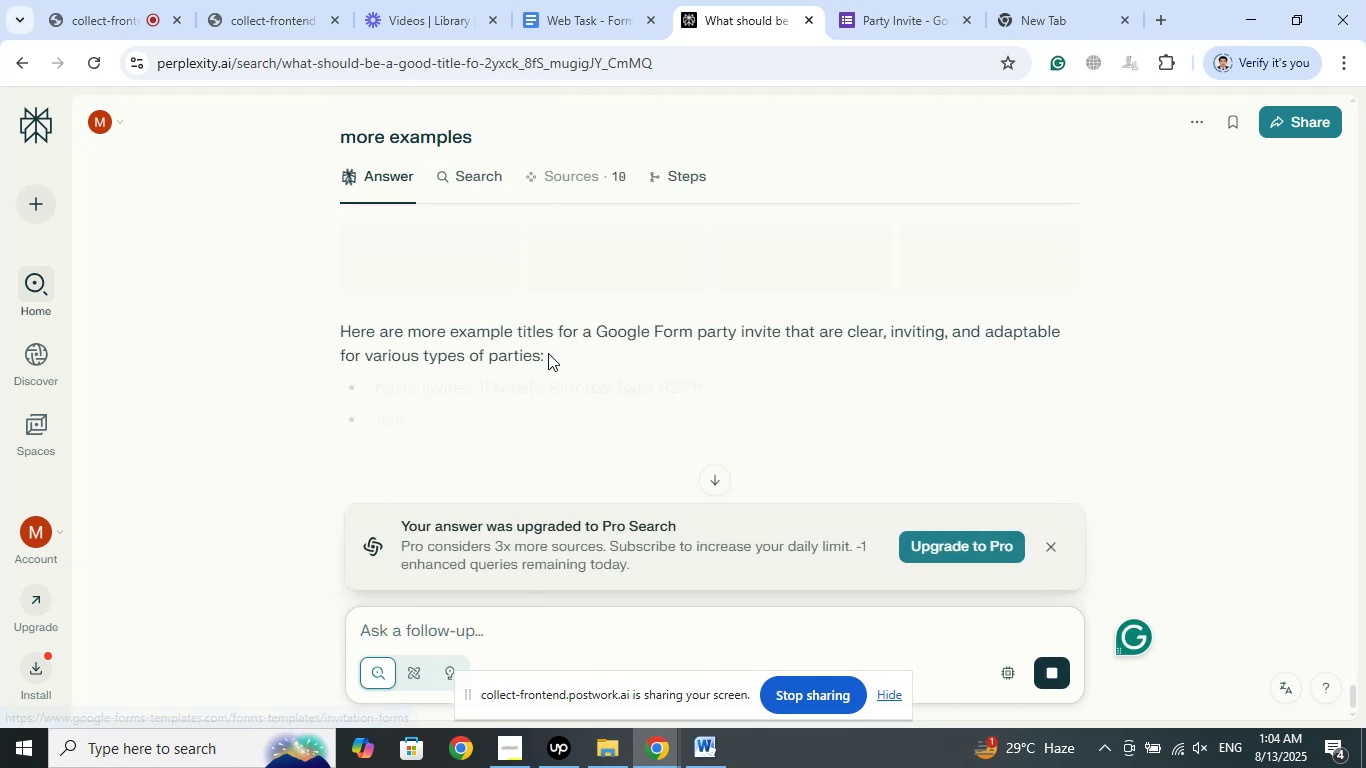 
scroll: coordinate [548, 353], scroll_direction: down, amount: 3.0
 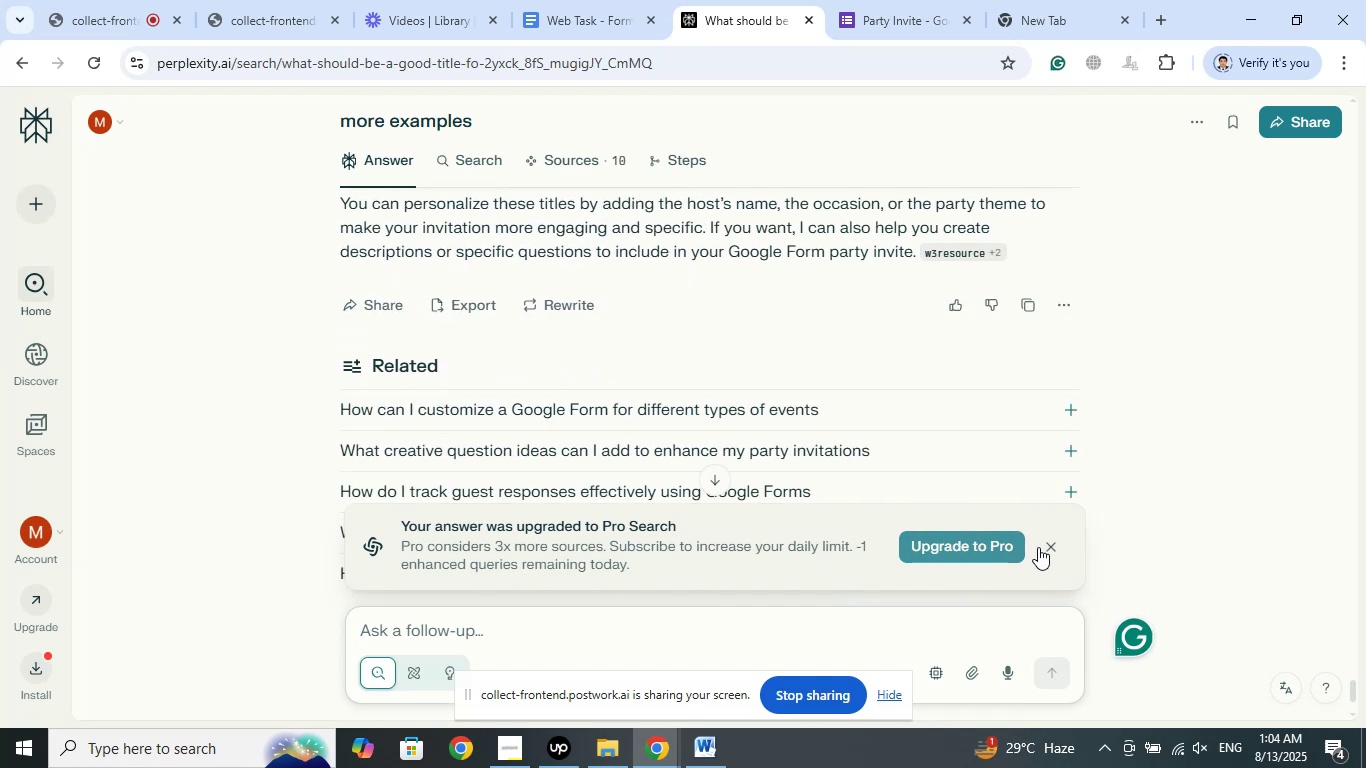 
left_click([1051, 544])
 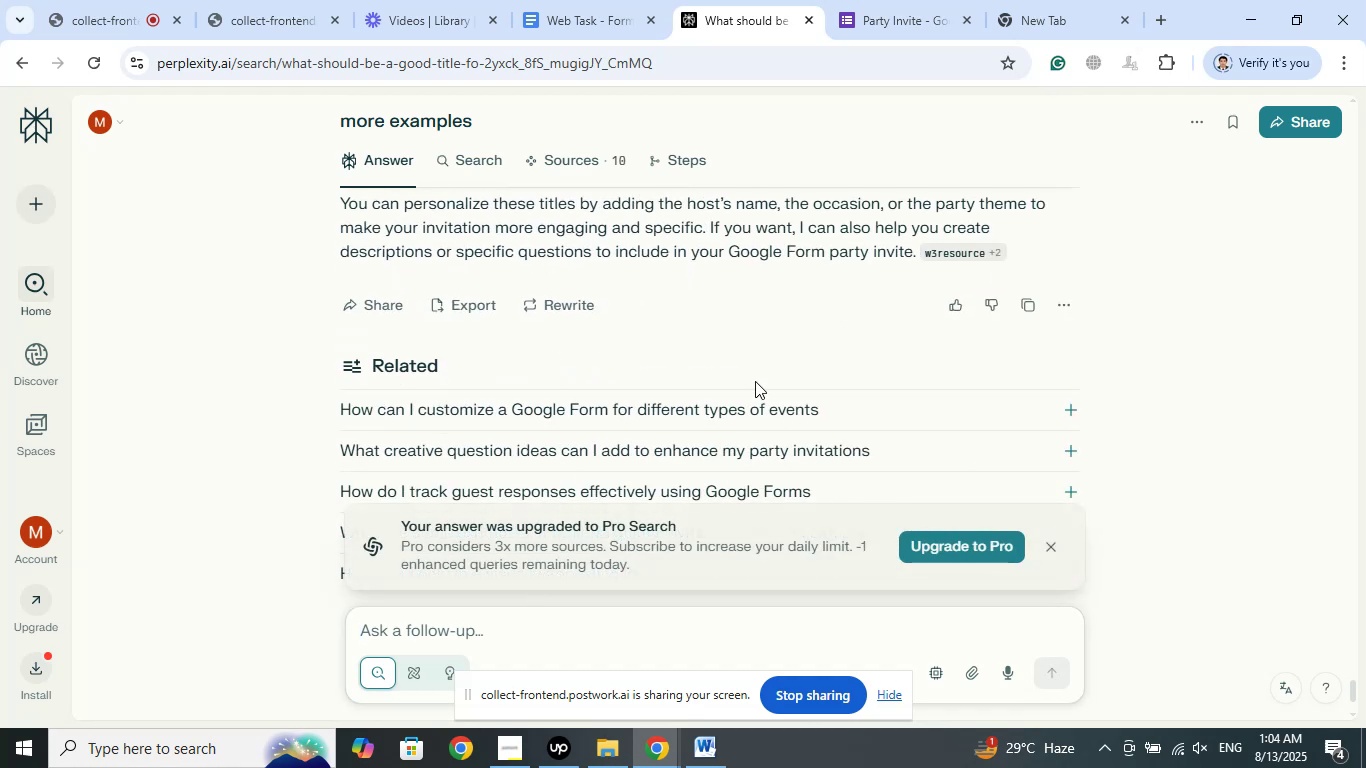 
scroll: coordinate [755, 381], scroll_direction: up, amount: 3.0
 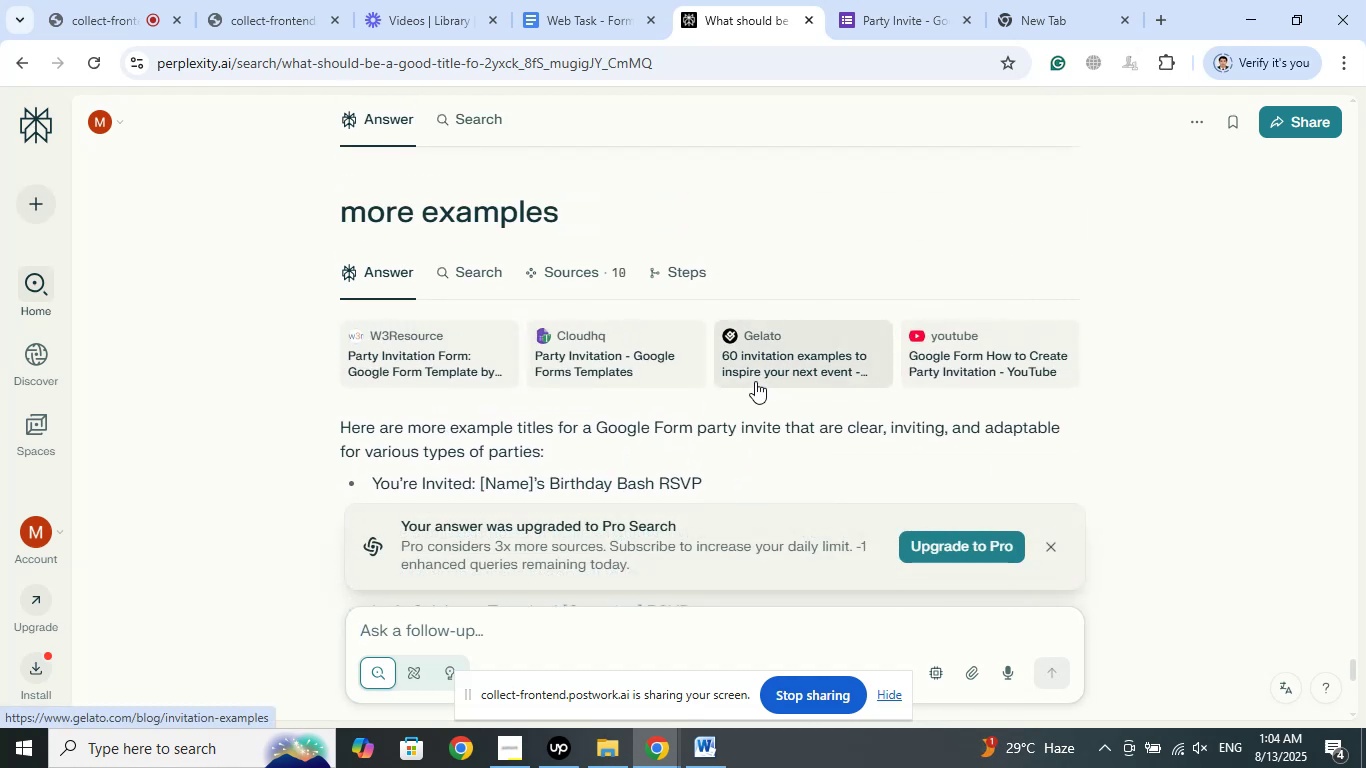 
scroll: coordinate [755, 381], scroll_direction: down, amount: 2.0
 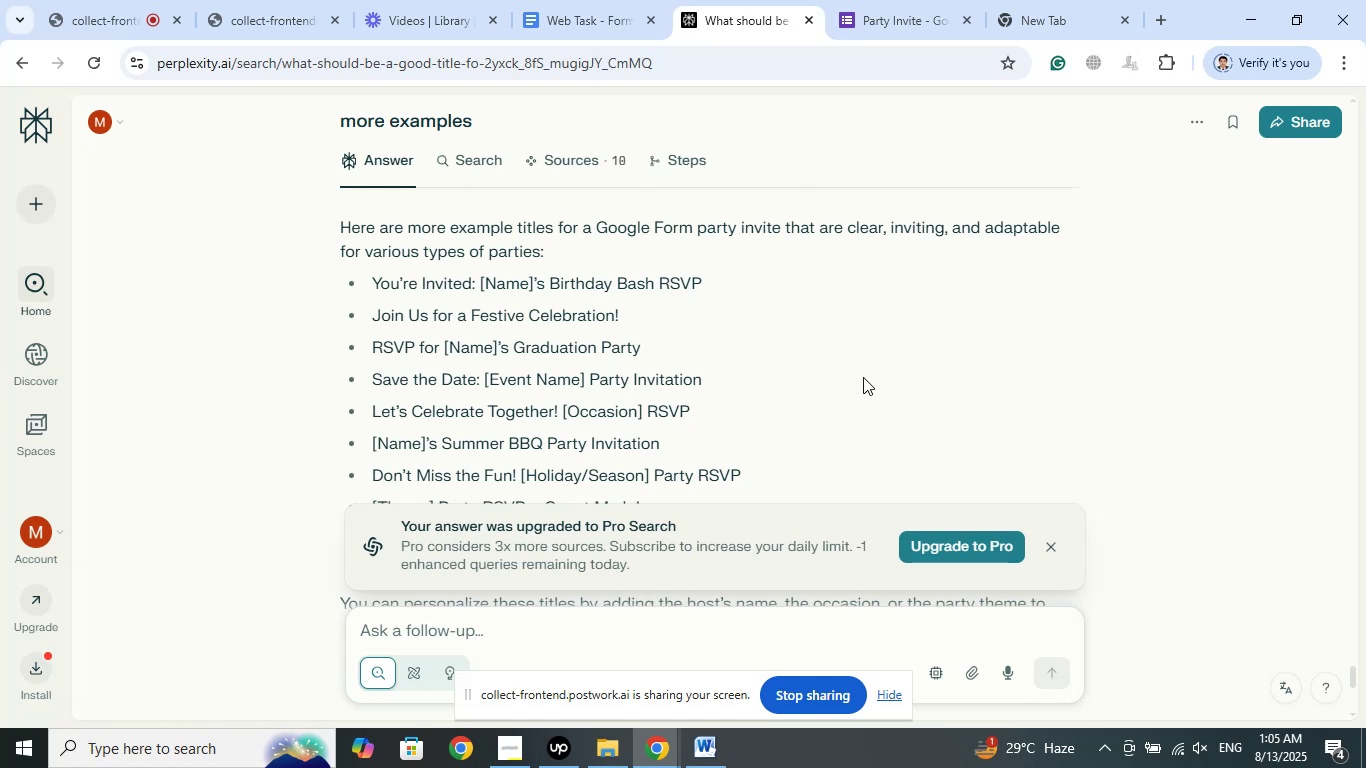 
wait(39.46)
 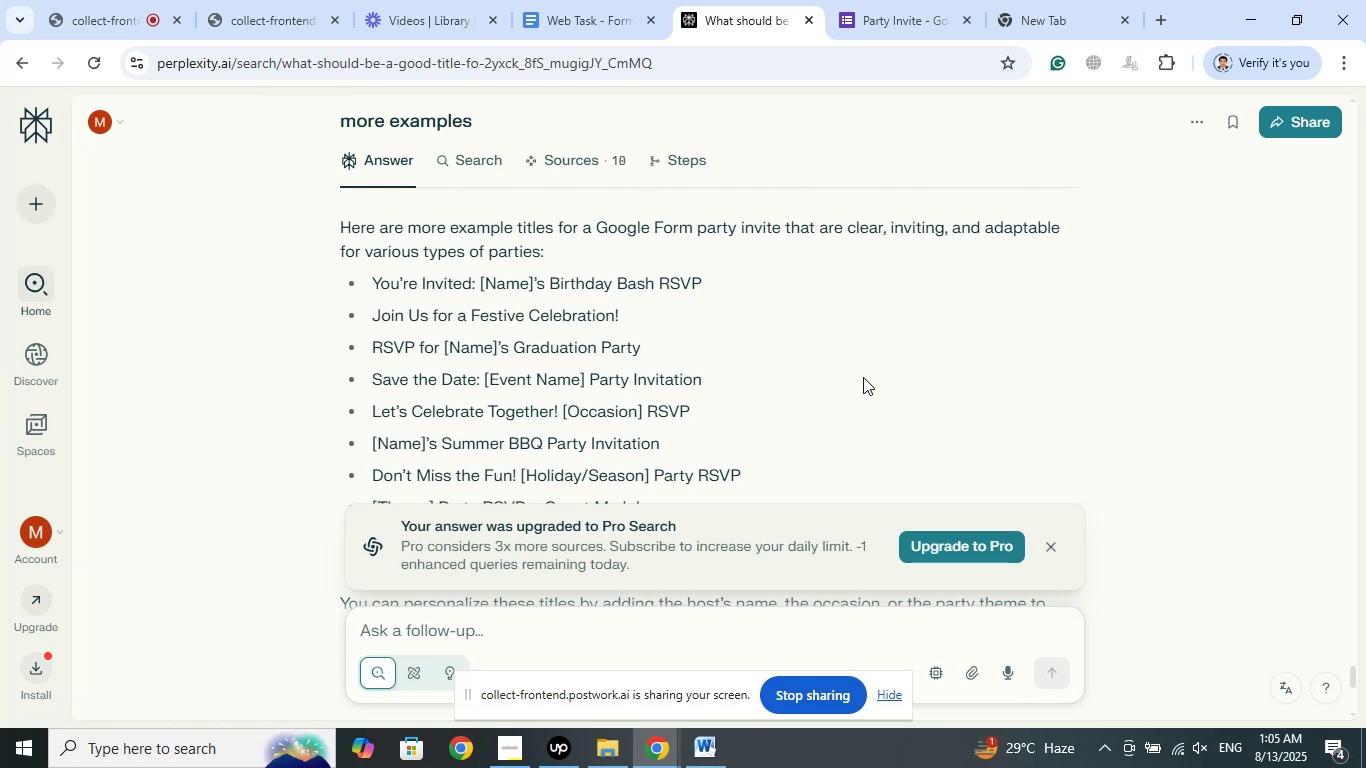 
right_click([564, 407])
 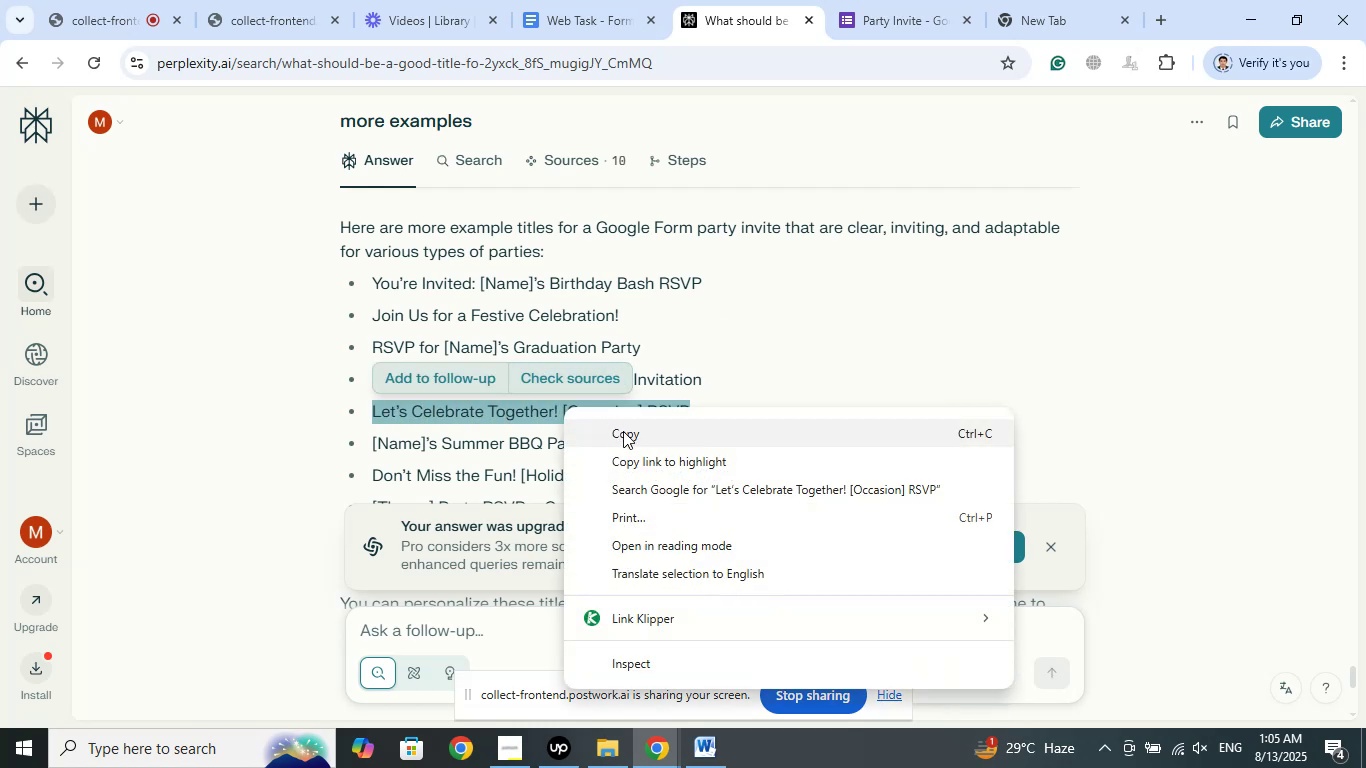 
left_click([623, 431])
 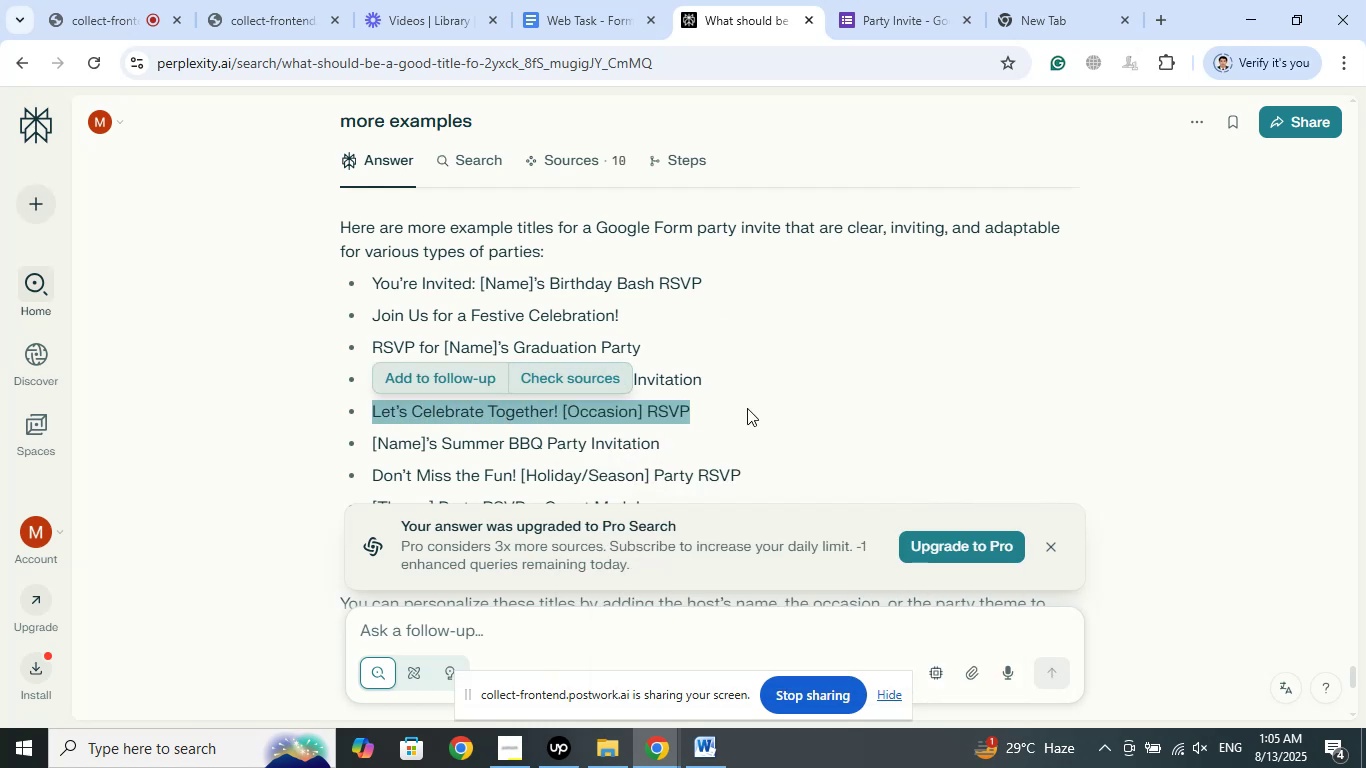 
scroll: coordinate [775, 390], scroll_direction: down, amount: 2.0
 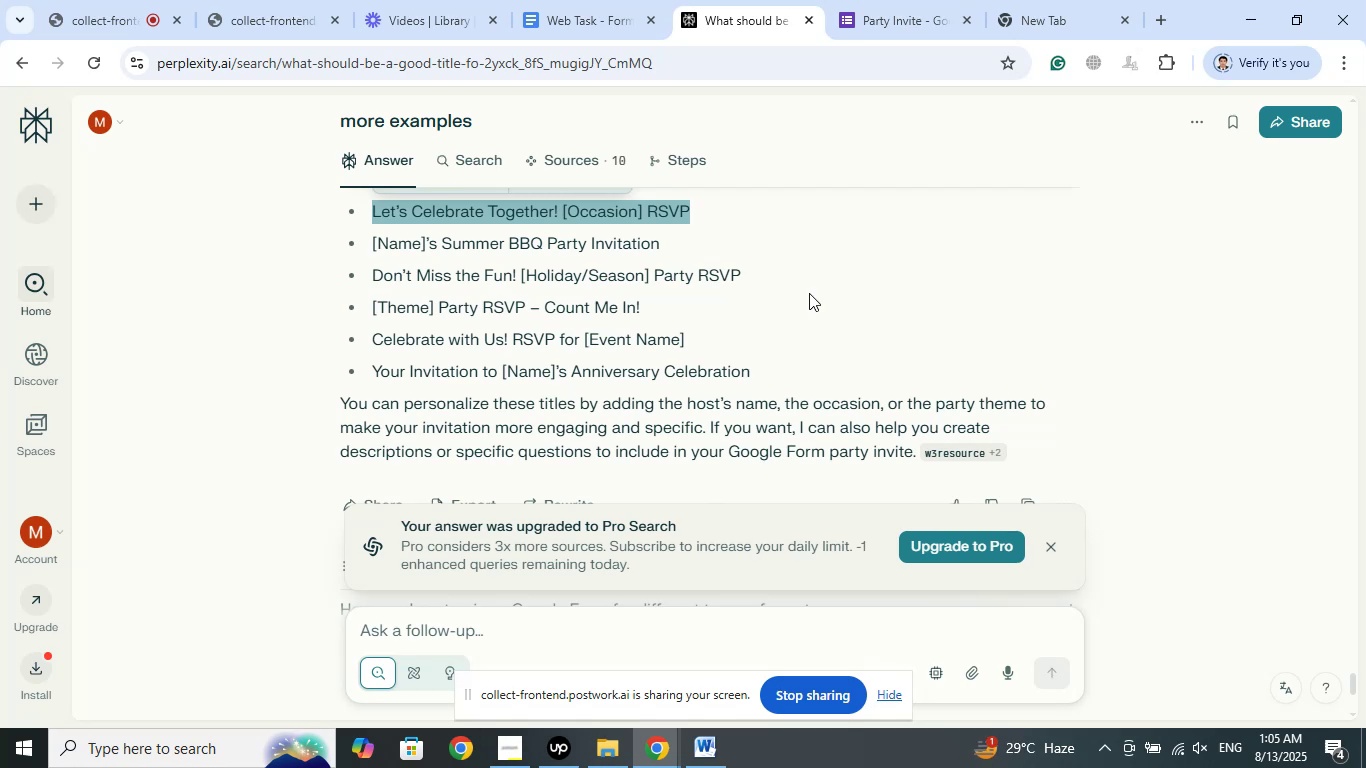 
wait(28.48)
 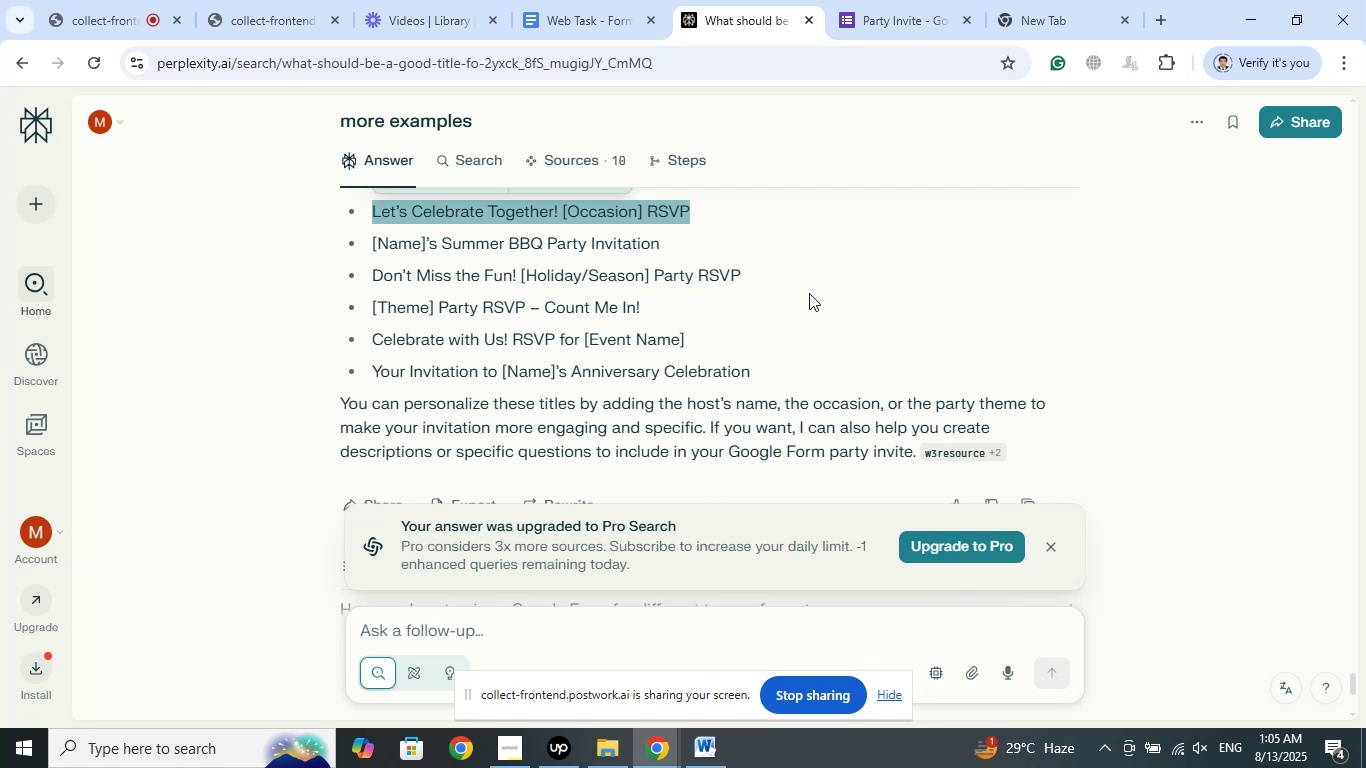 
left_click([562, 210])
 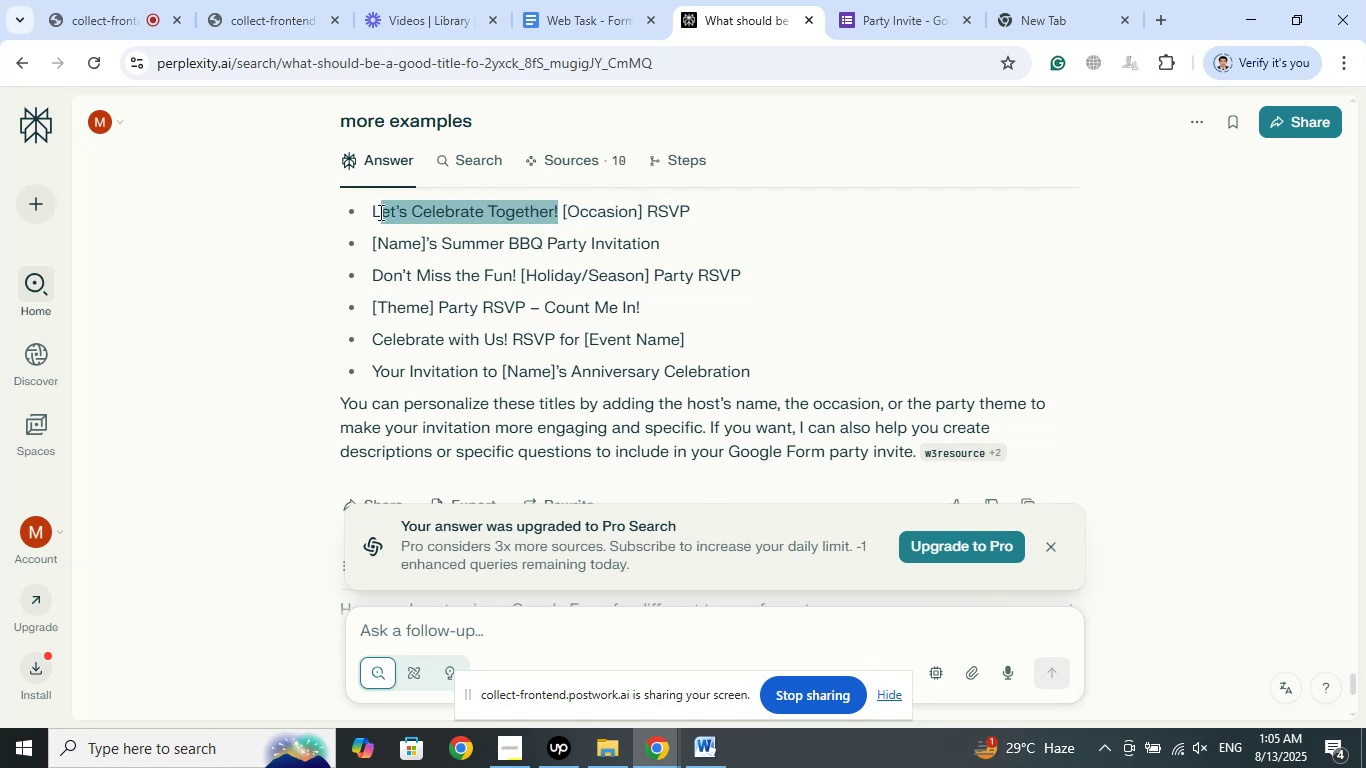 
right_click([431, 214])
 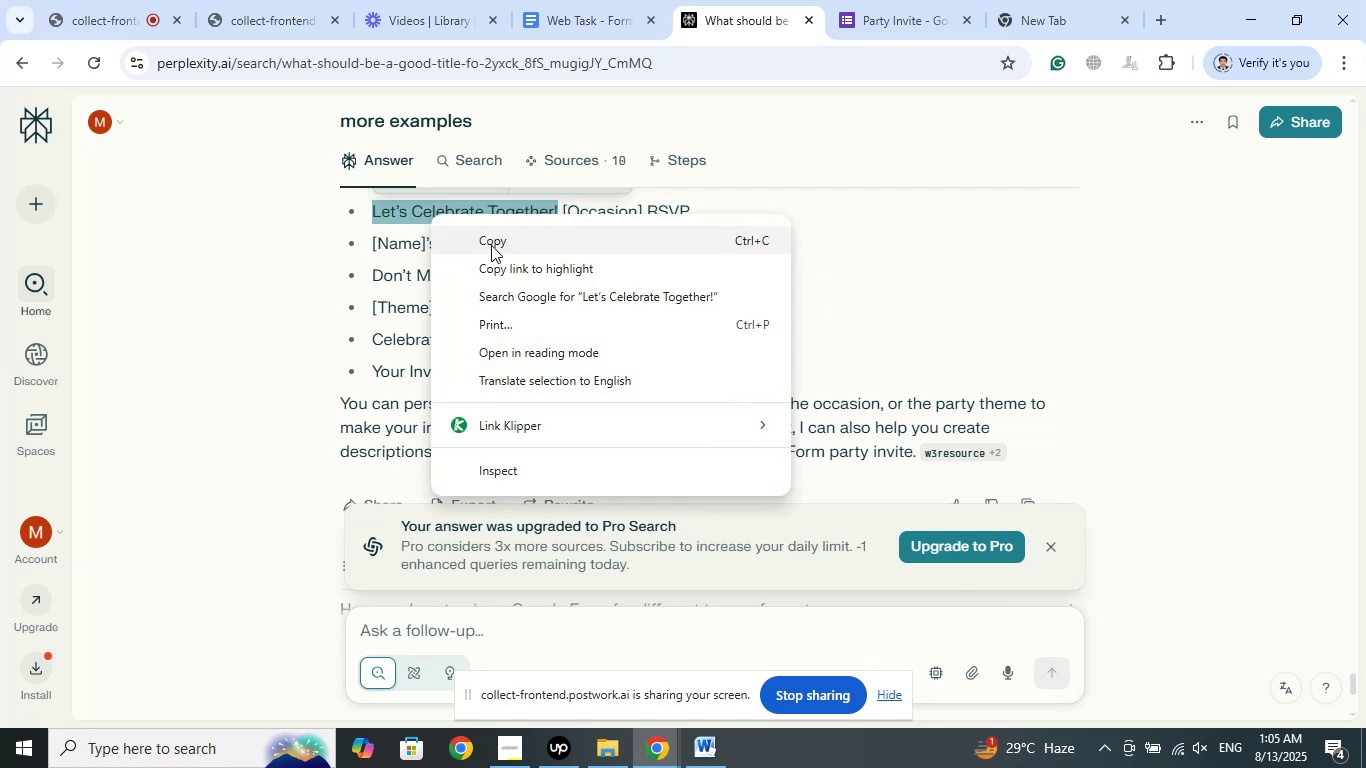 
left_click([492, 245])
 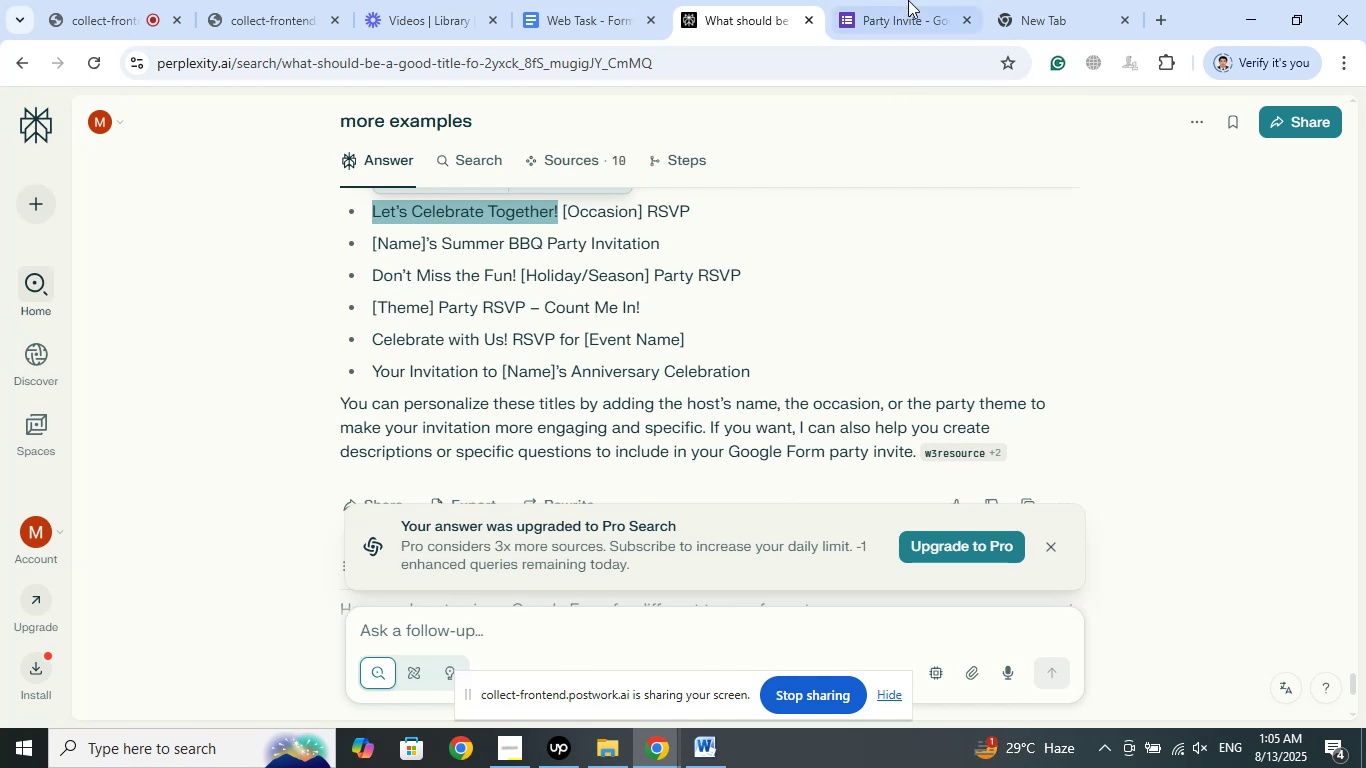 
left_click([907, 0])
 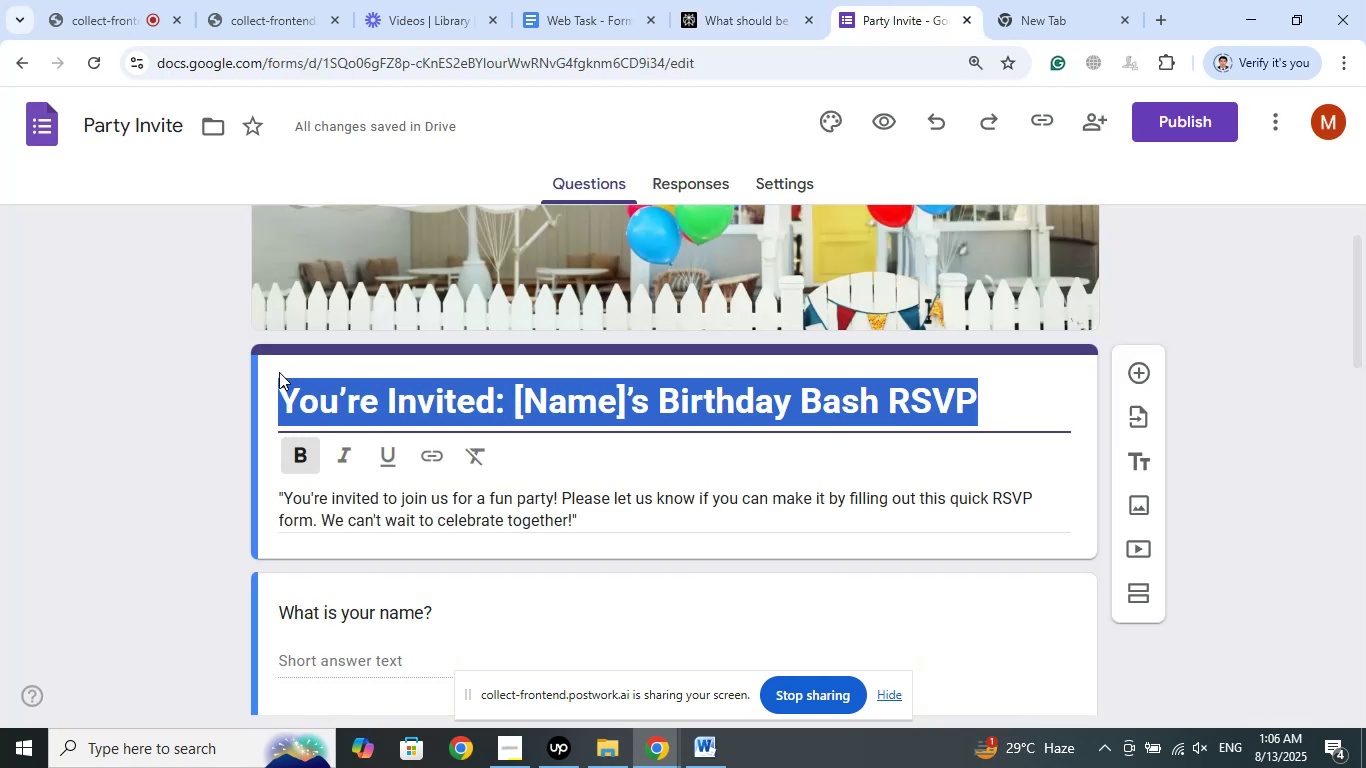 
right_click([363, 397])
 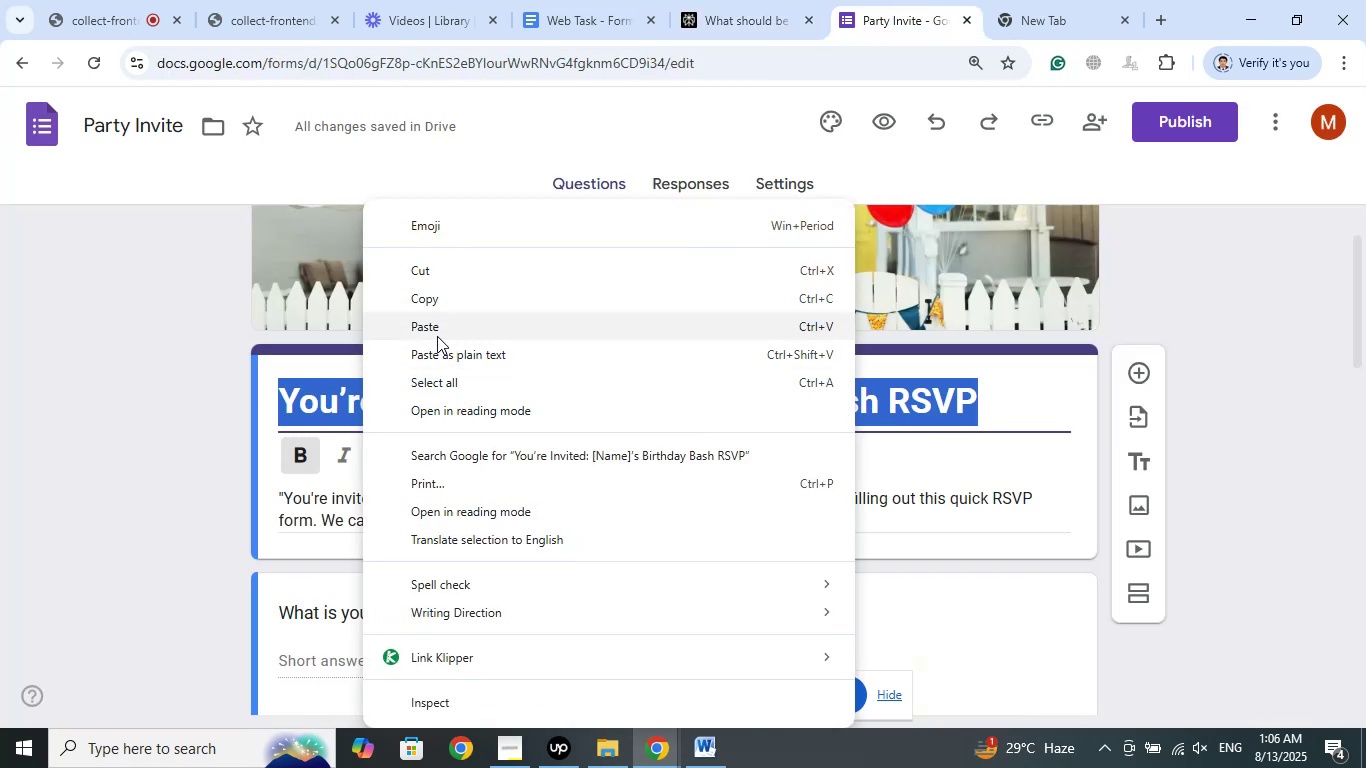 
left_click([435, 327])
 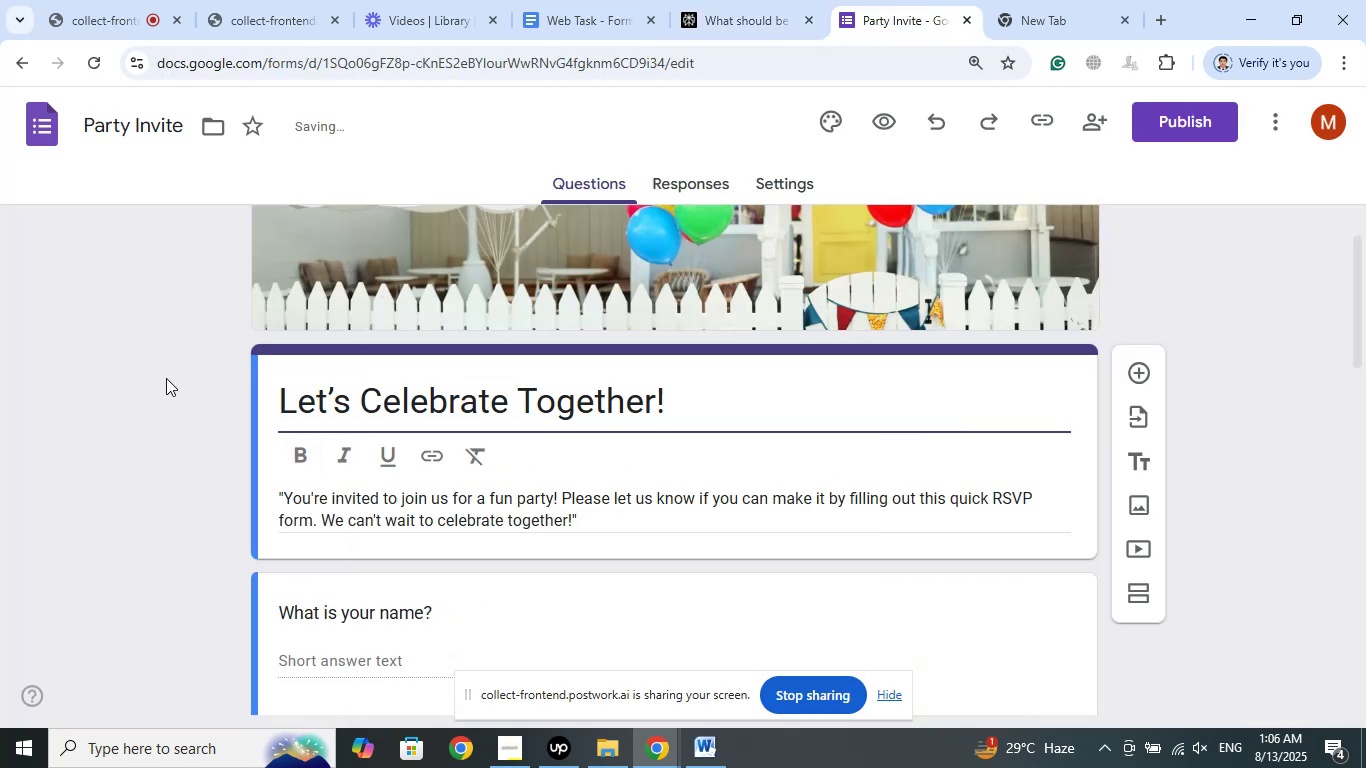 
left_click([166, 378])
 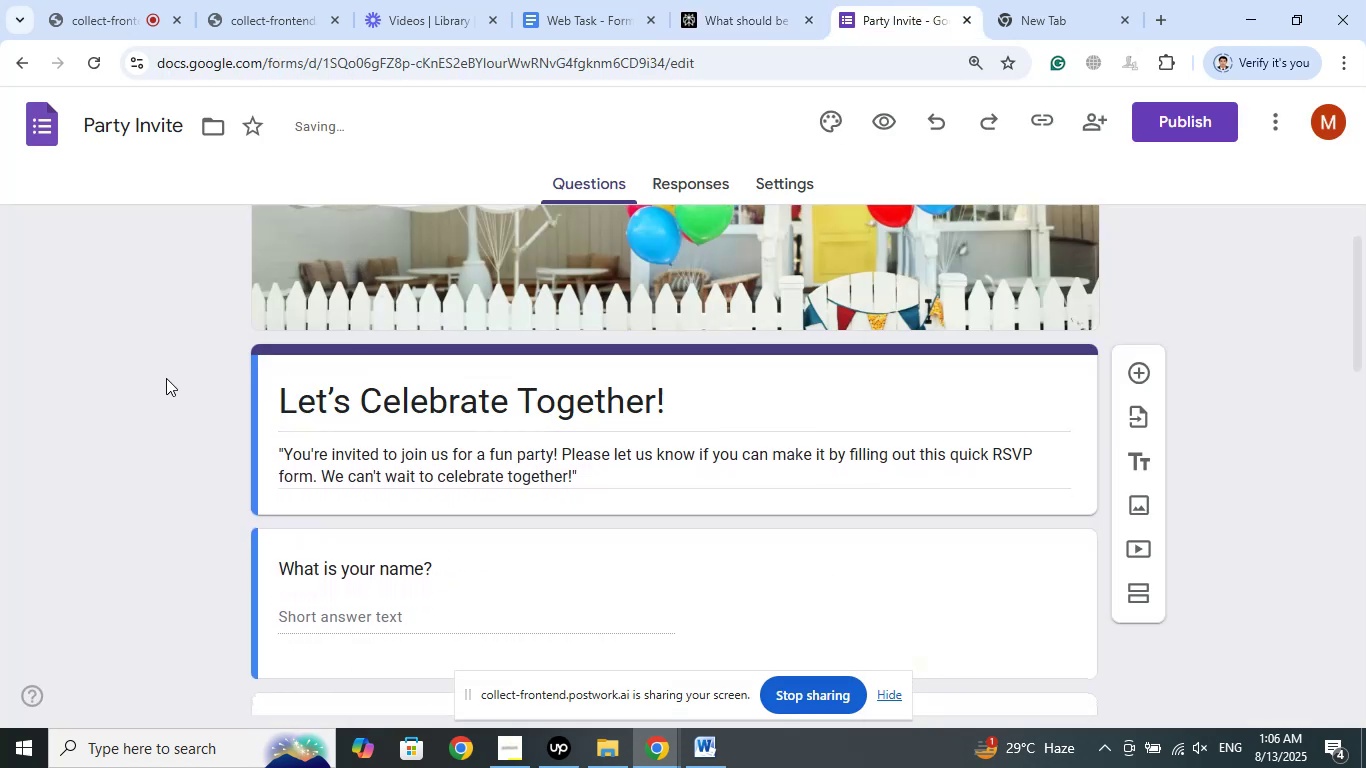 
scroll: coordinate [166, 378], scroll_direction: down, amount: 6.0
 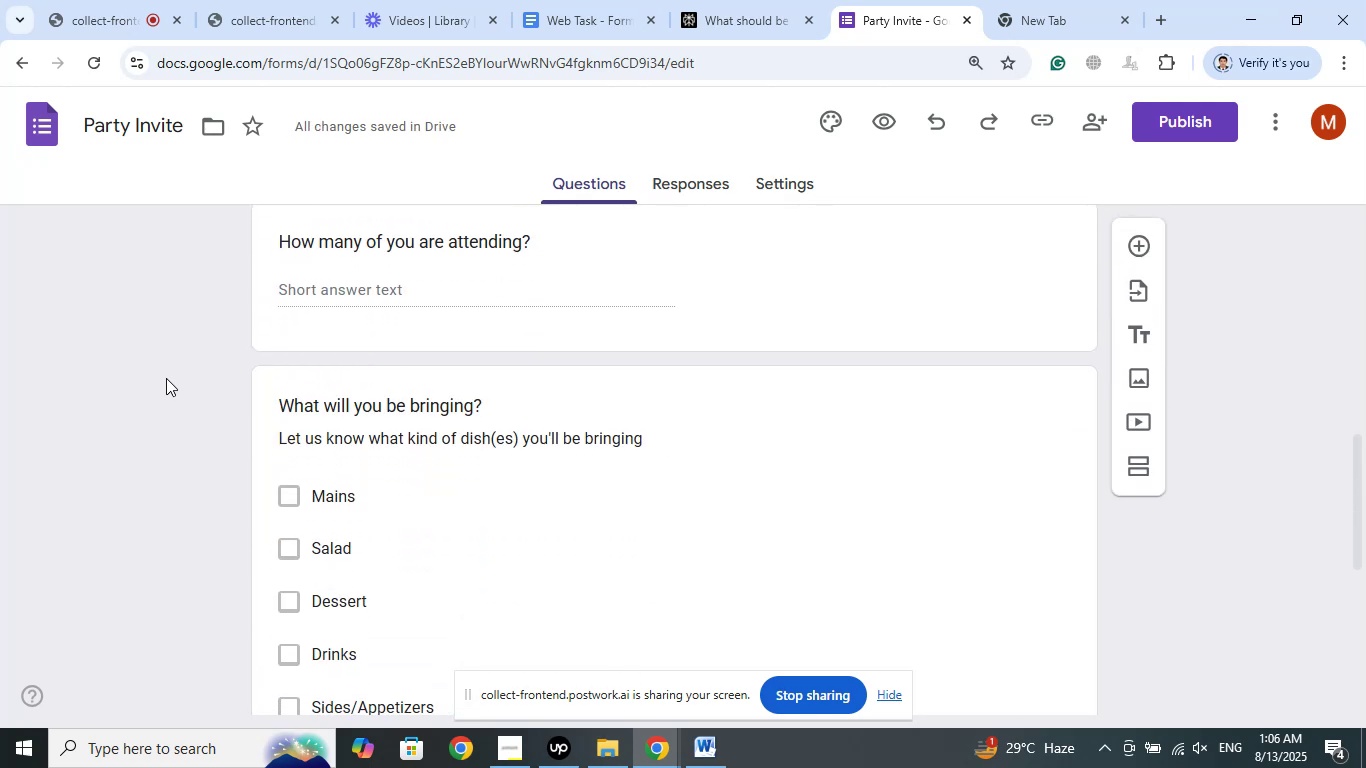 
scroll: coordinate [166, 378], scroll_direction: up, amount: 4.0
 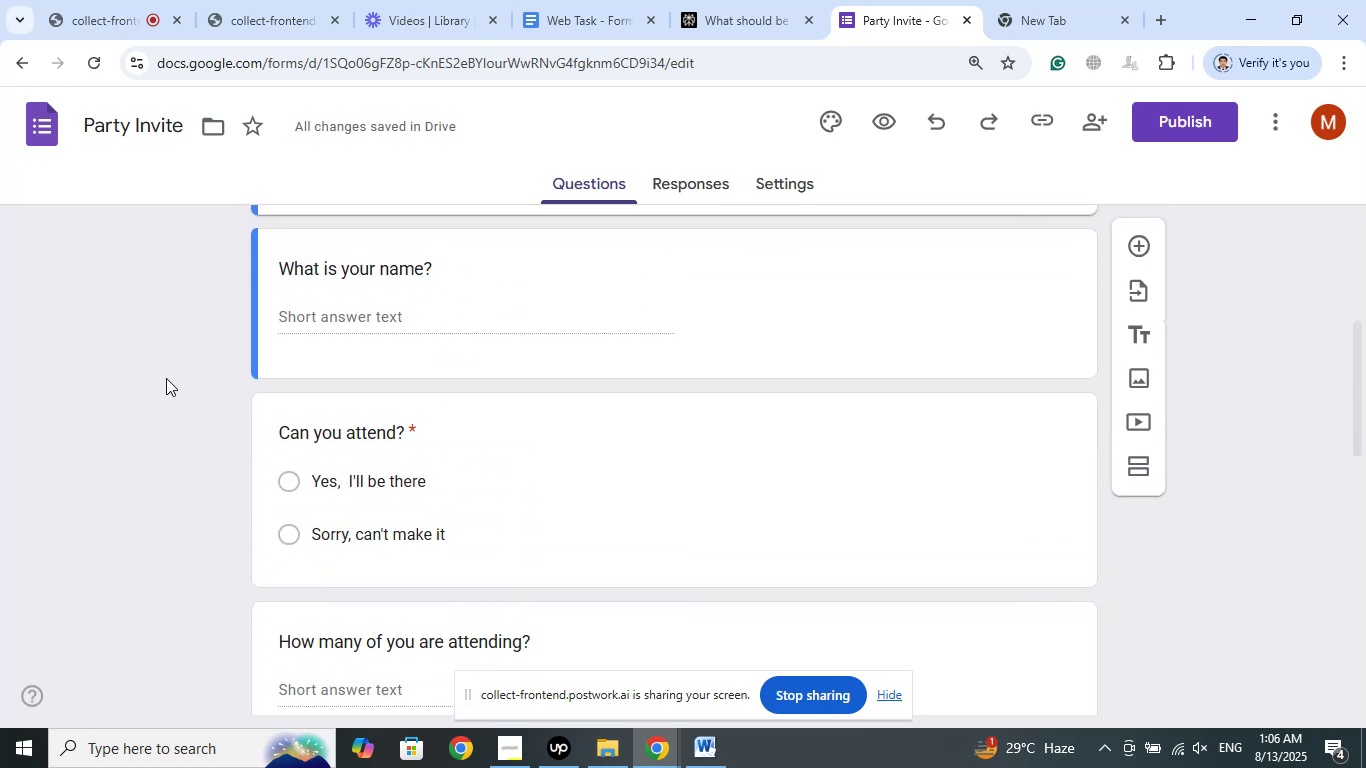 
scroll: coordinate [166, 378], scroll_direction: down, amount: 9.0
 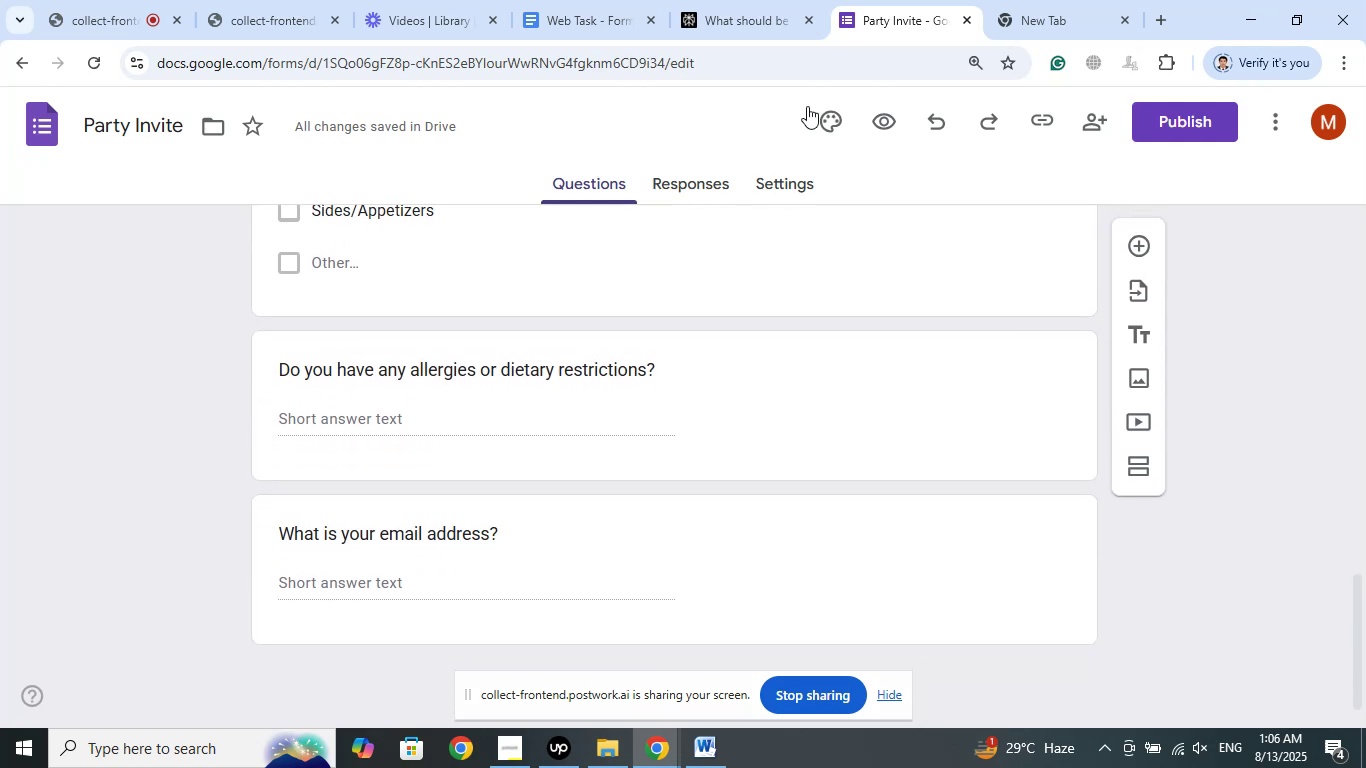 
left_click([745, 0])
 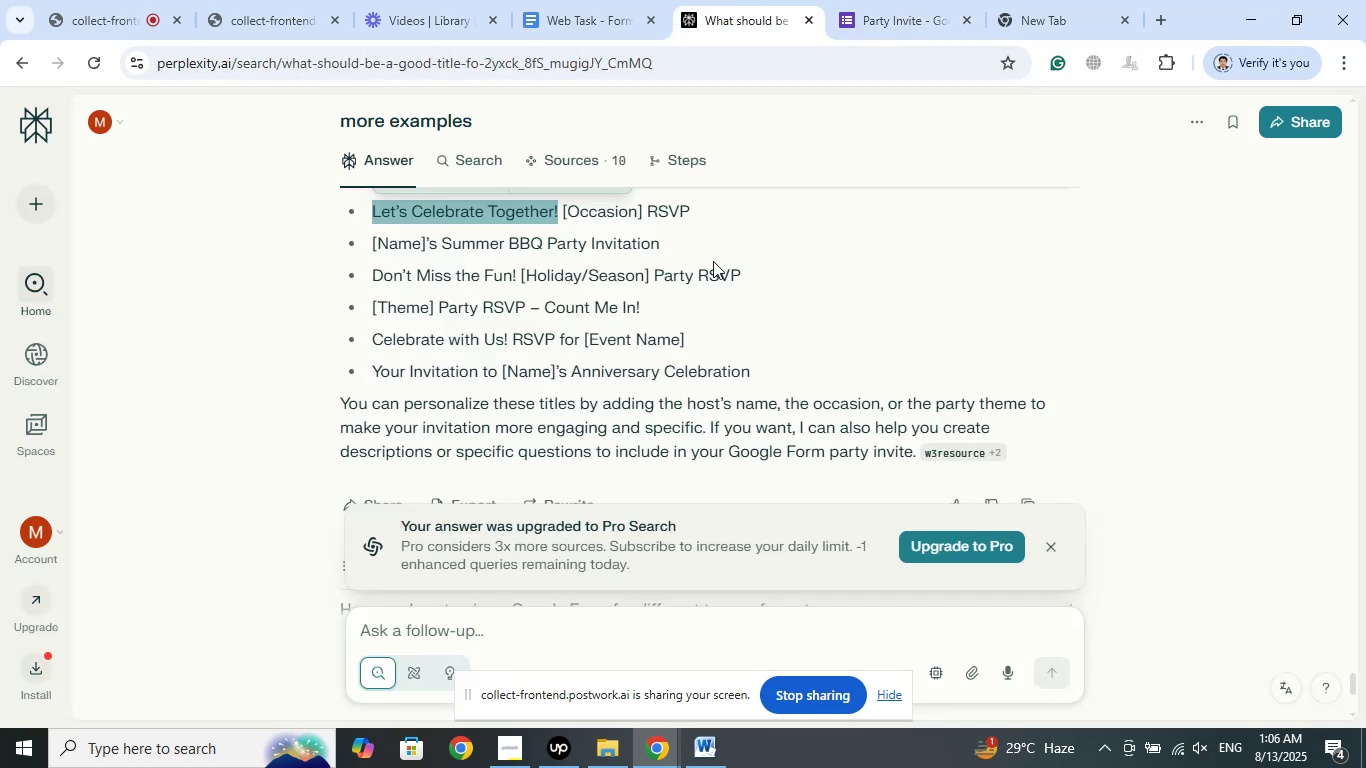 
scroll: coordinate [744, 371], scroll_direction: up, amount: 3.0
 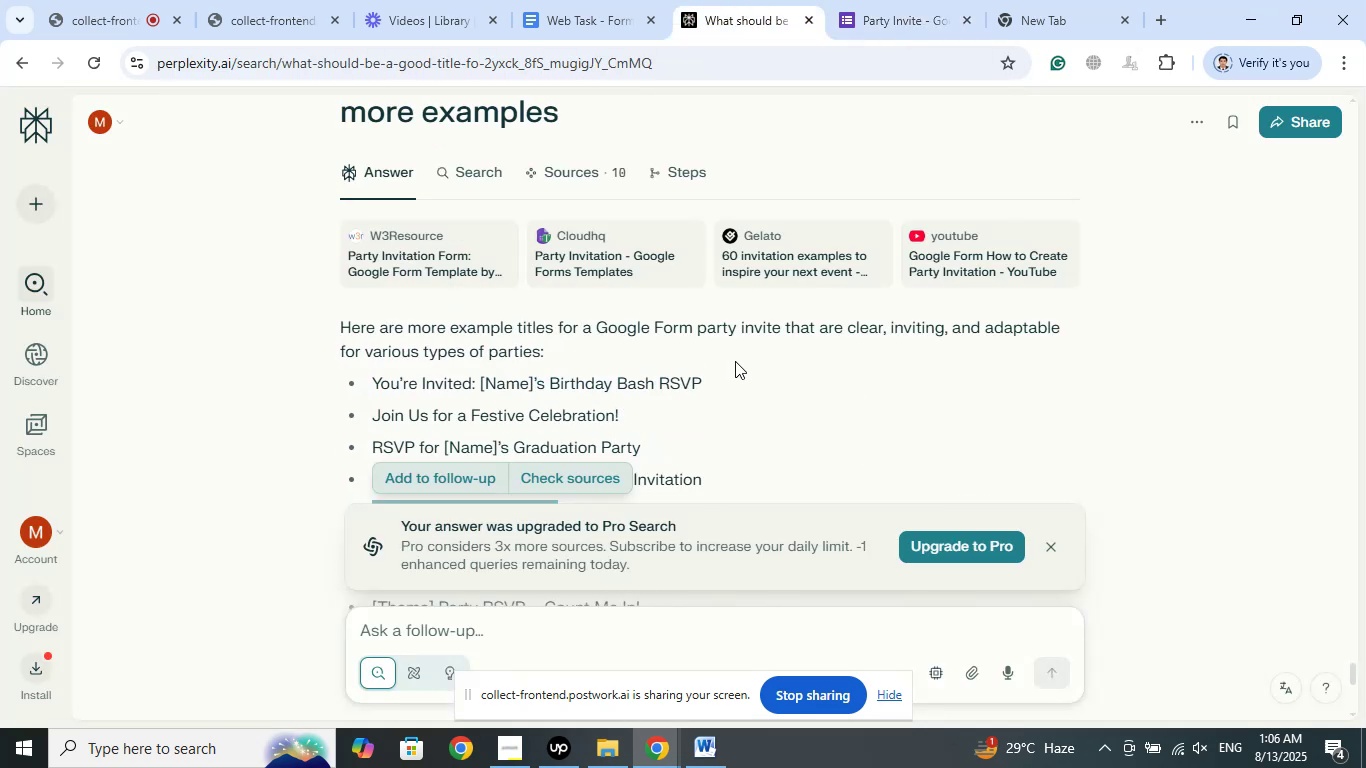 
wait(9.53)
 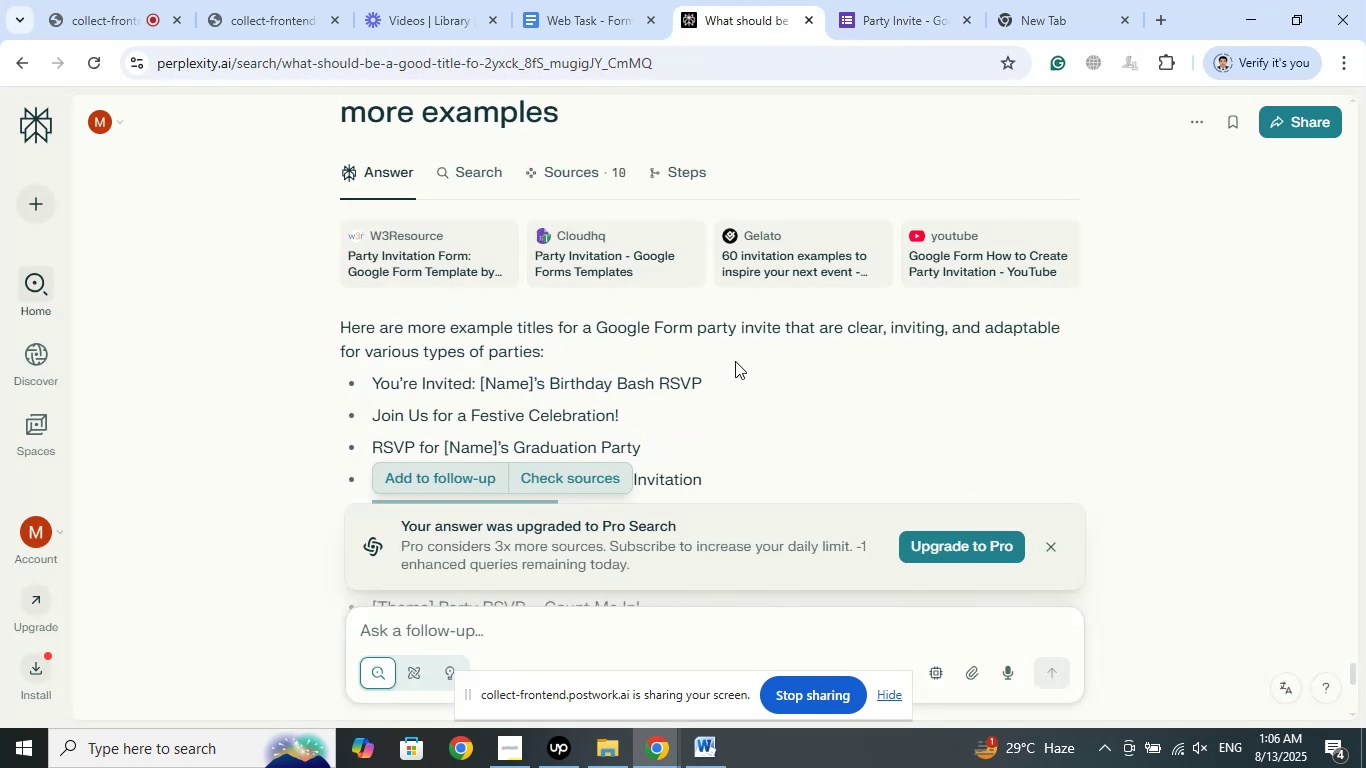 
scroll: coordinate [738, 386], scroll_direction: up, amount: 16.0
 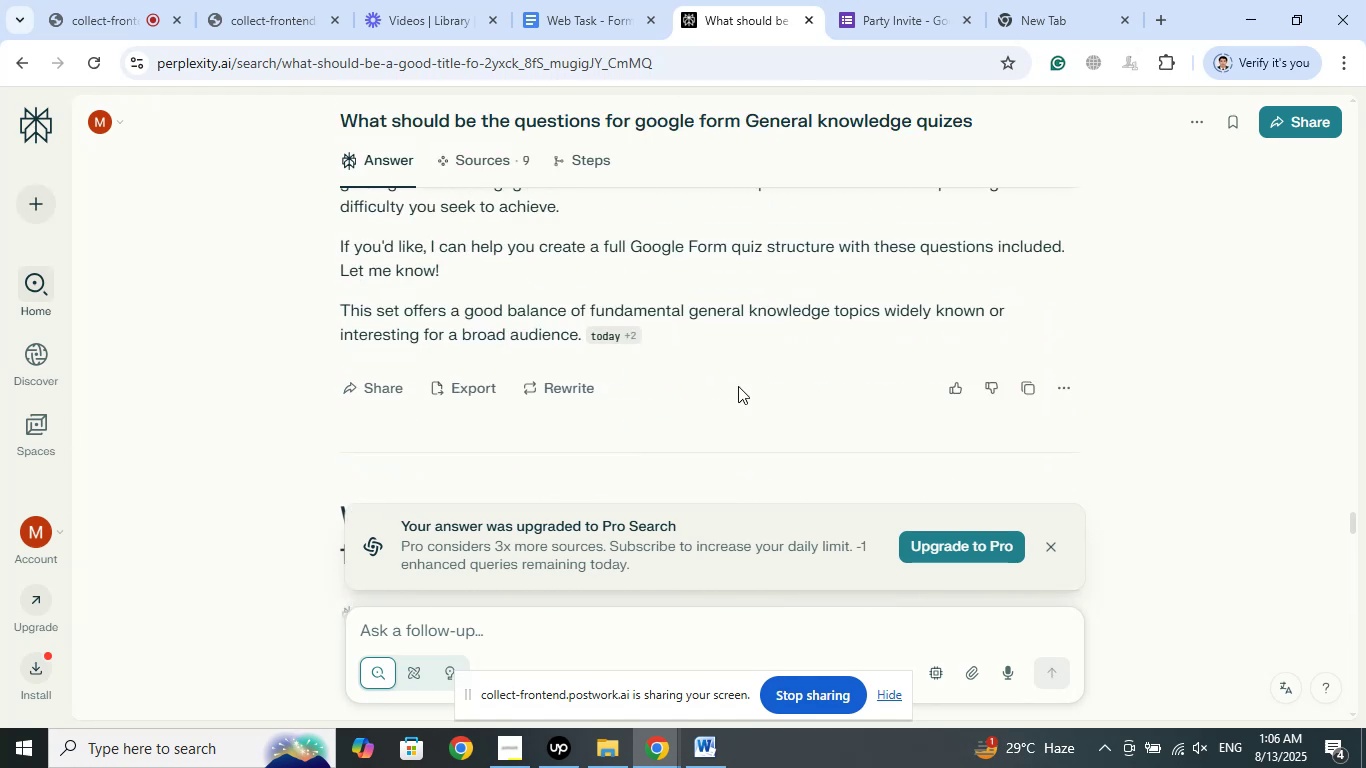 
scroll: coordinate [760, 380], scroll_direction: down, amount: 9.0
 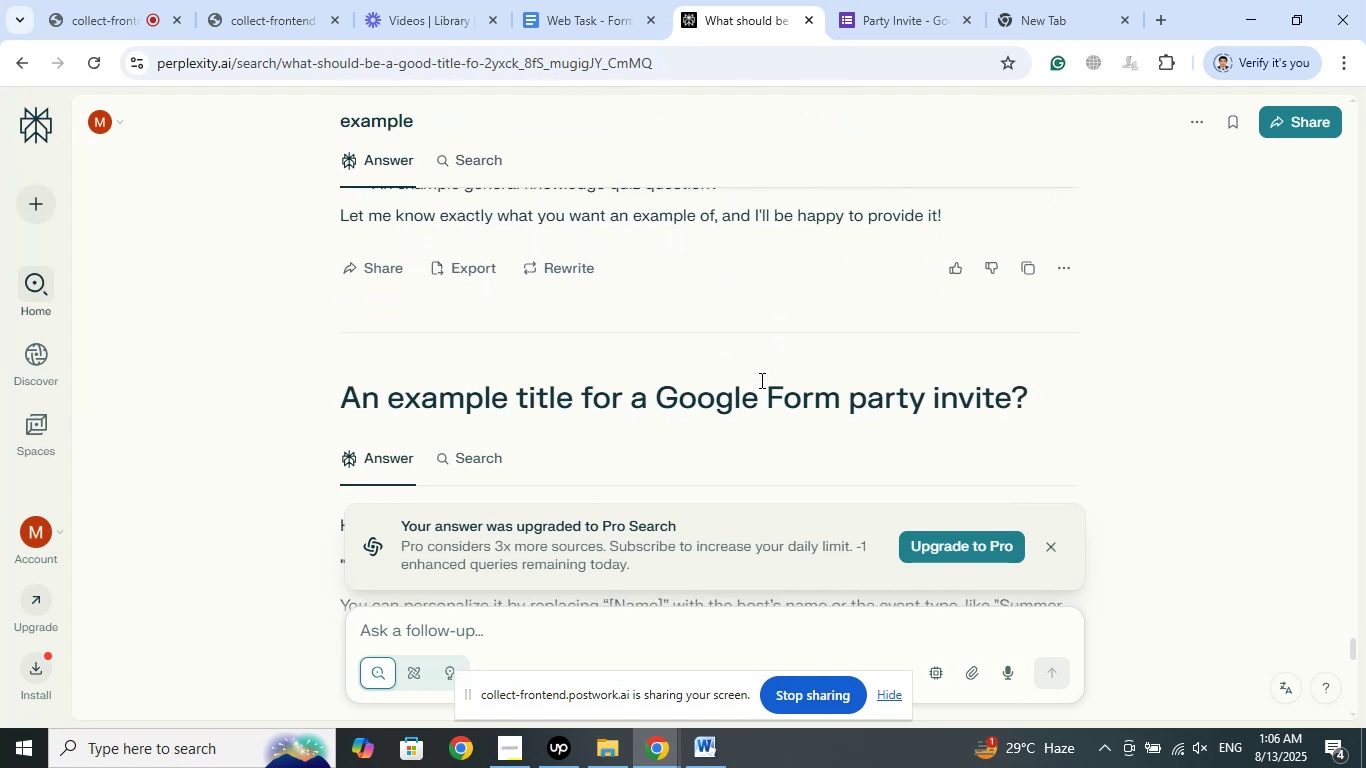 
scroll: coordinate [760, 380], scroll_direction: up, amount: 2.0
 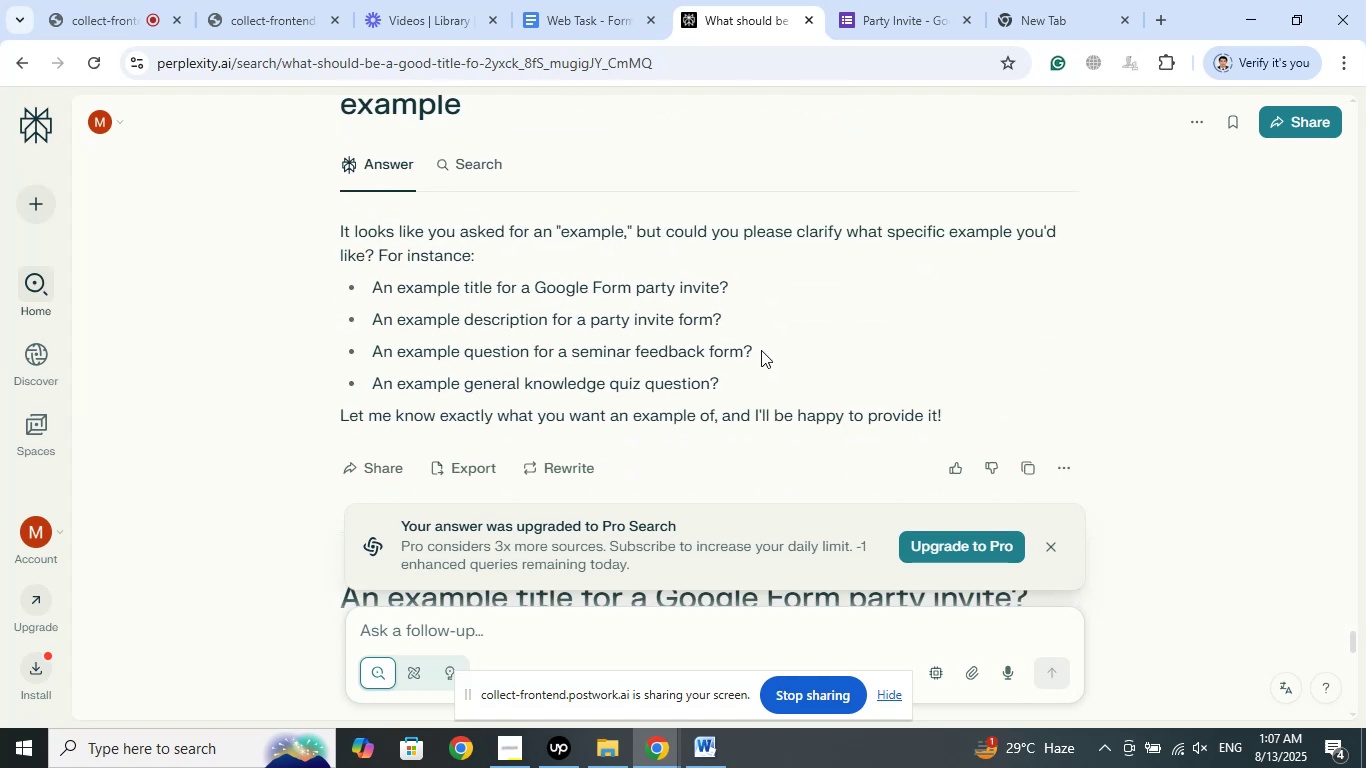 
wait(12.48)
 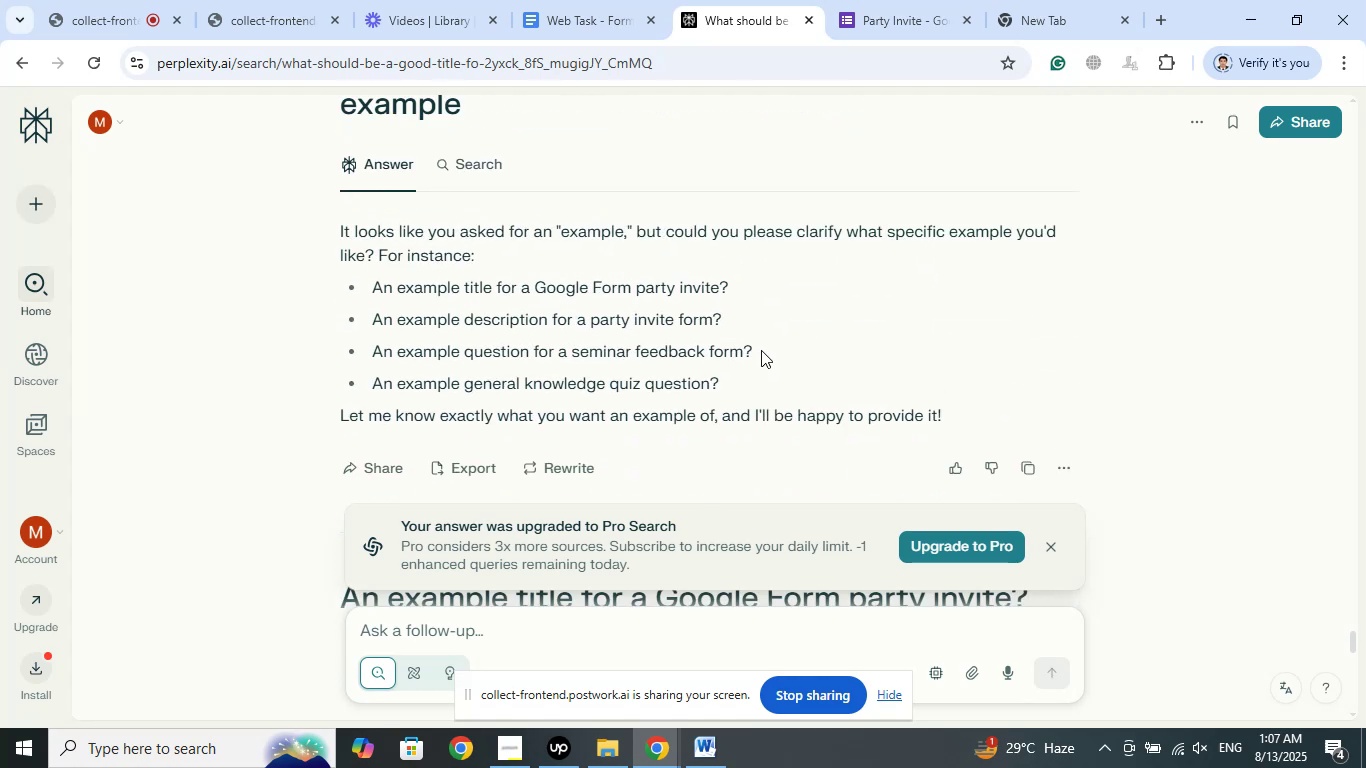 
right_click([522, 316])
 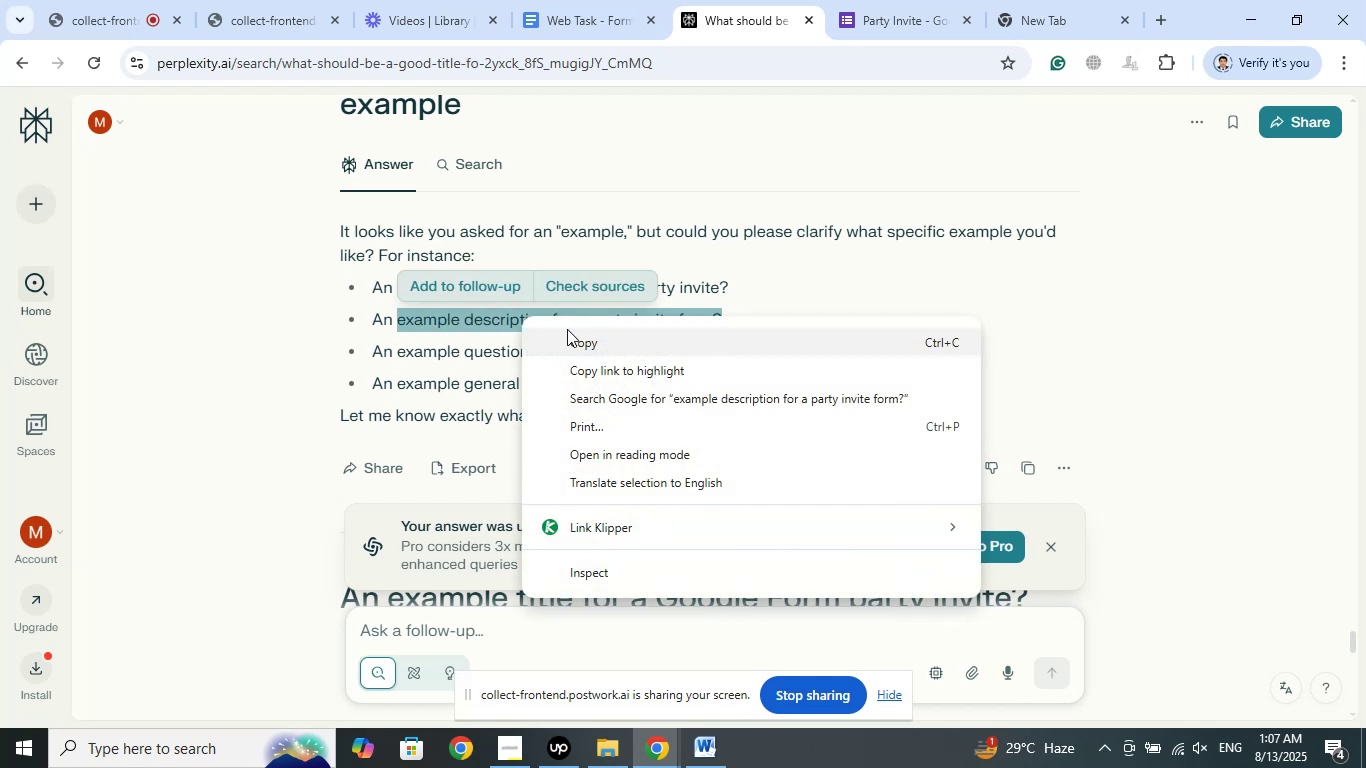 
left_click([569, 329])
 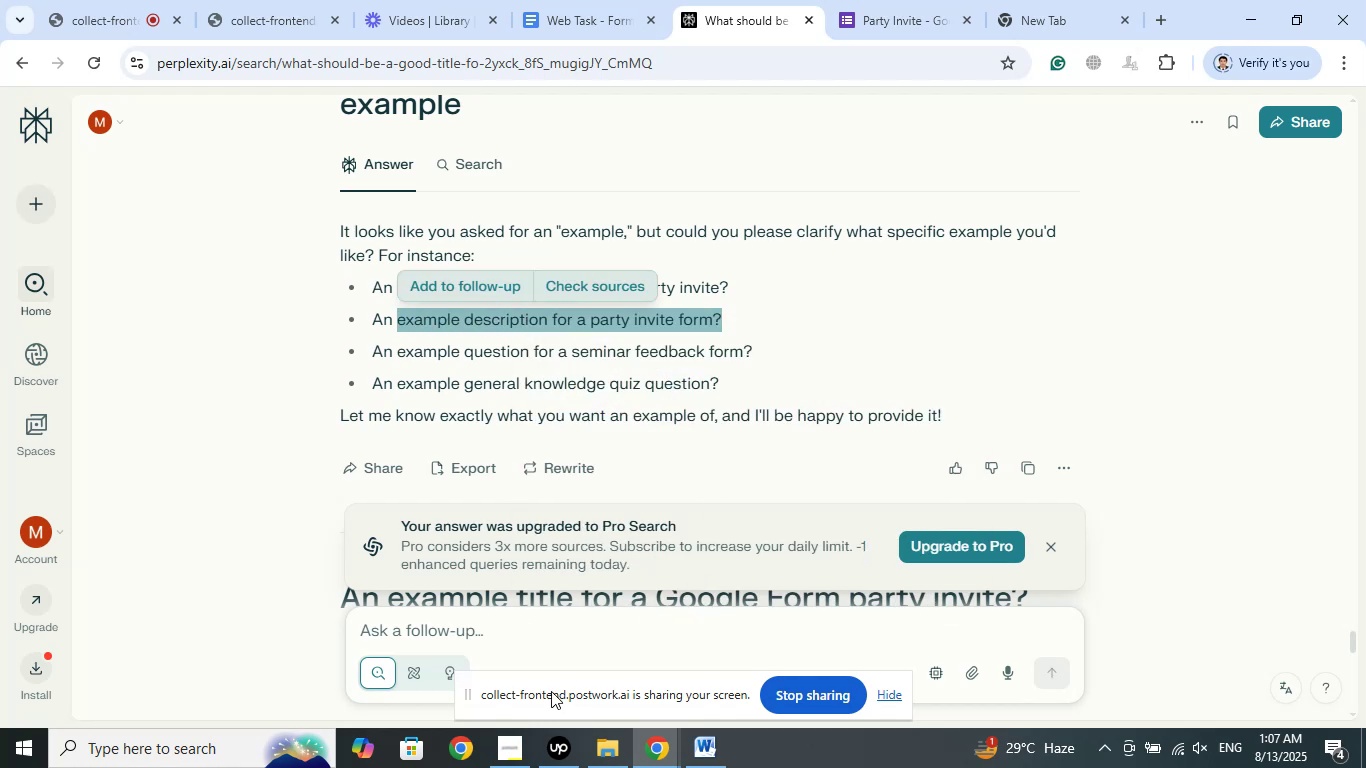 
wait(5.19)
 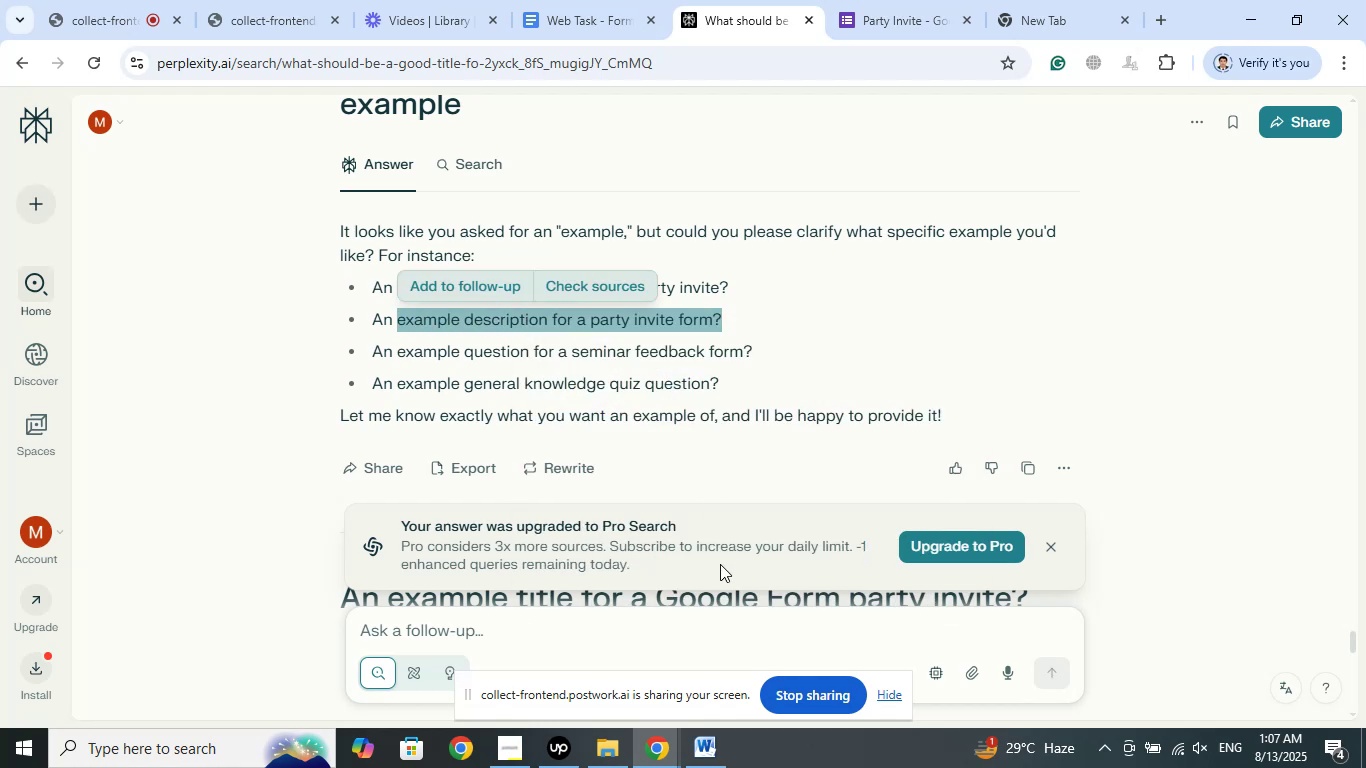 
left_click([488, 636])
 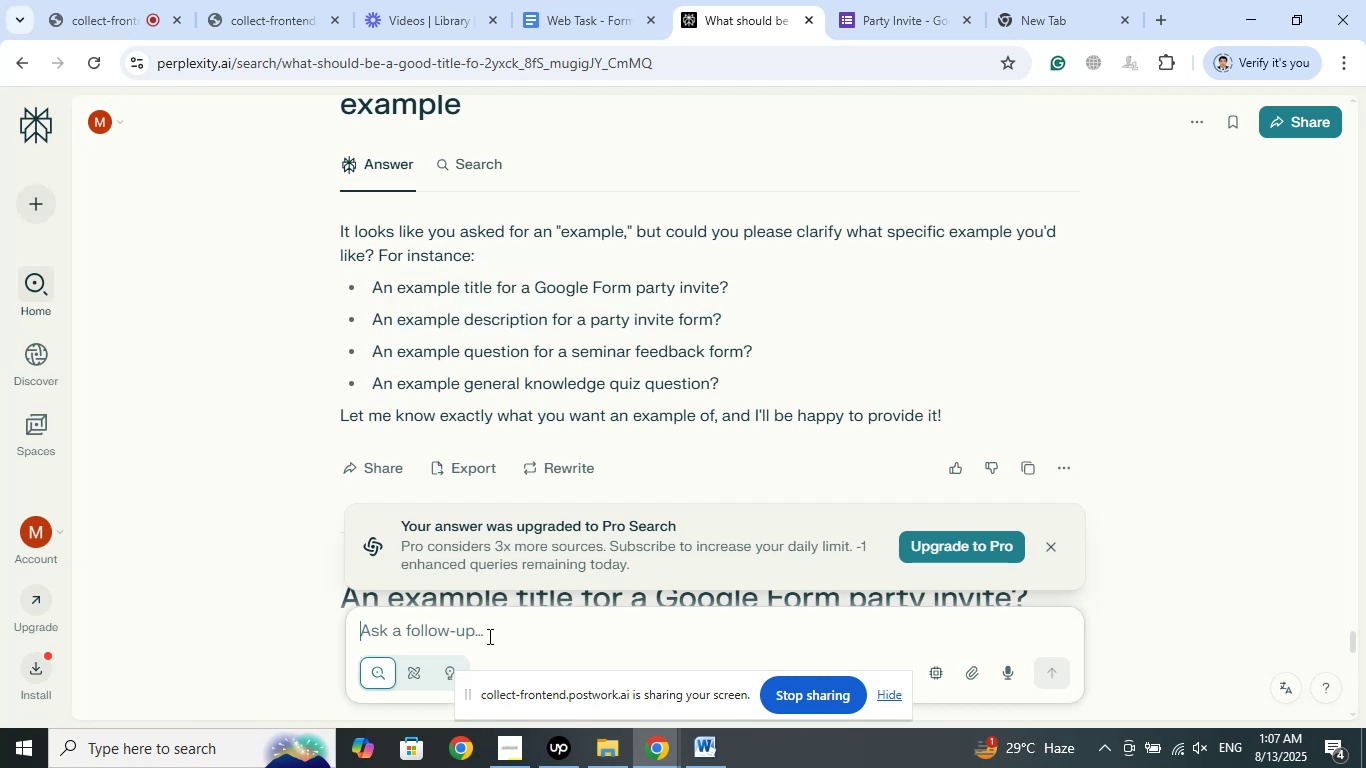 
right_click([488, 636])
 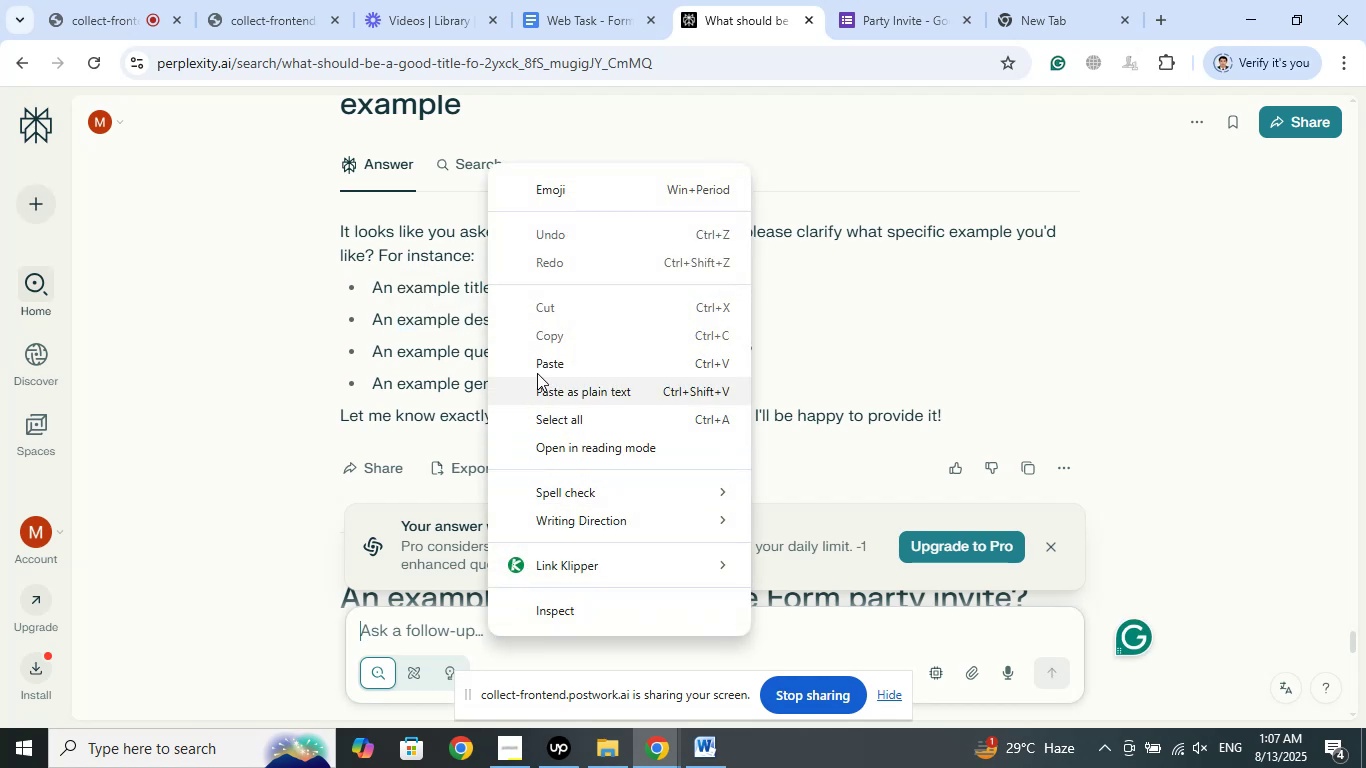 
left_click([543, 362])
 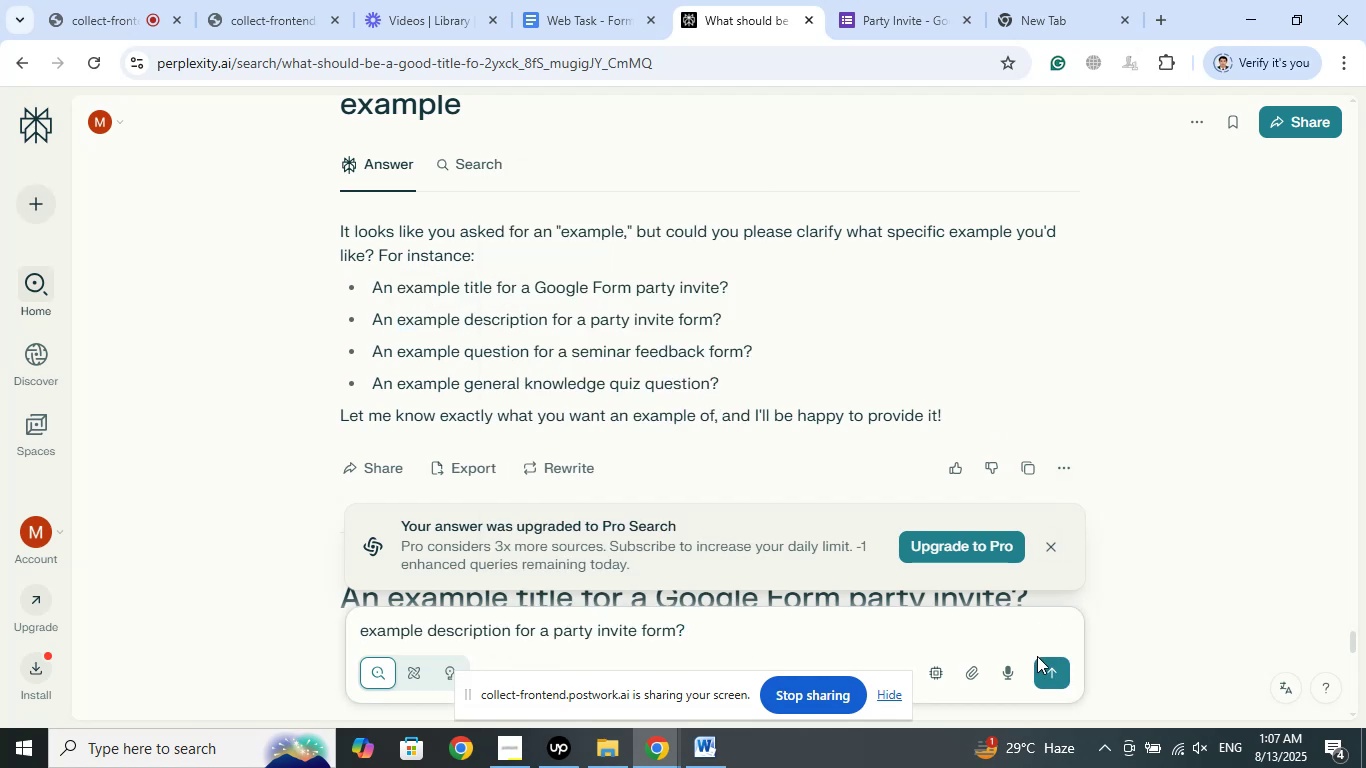 
left_click([1047, 663])
 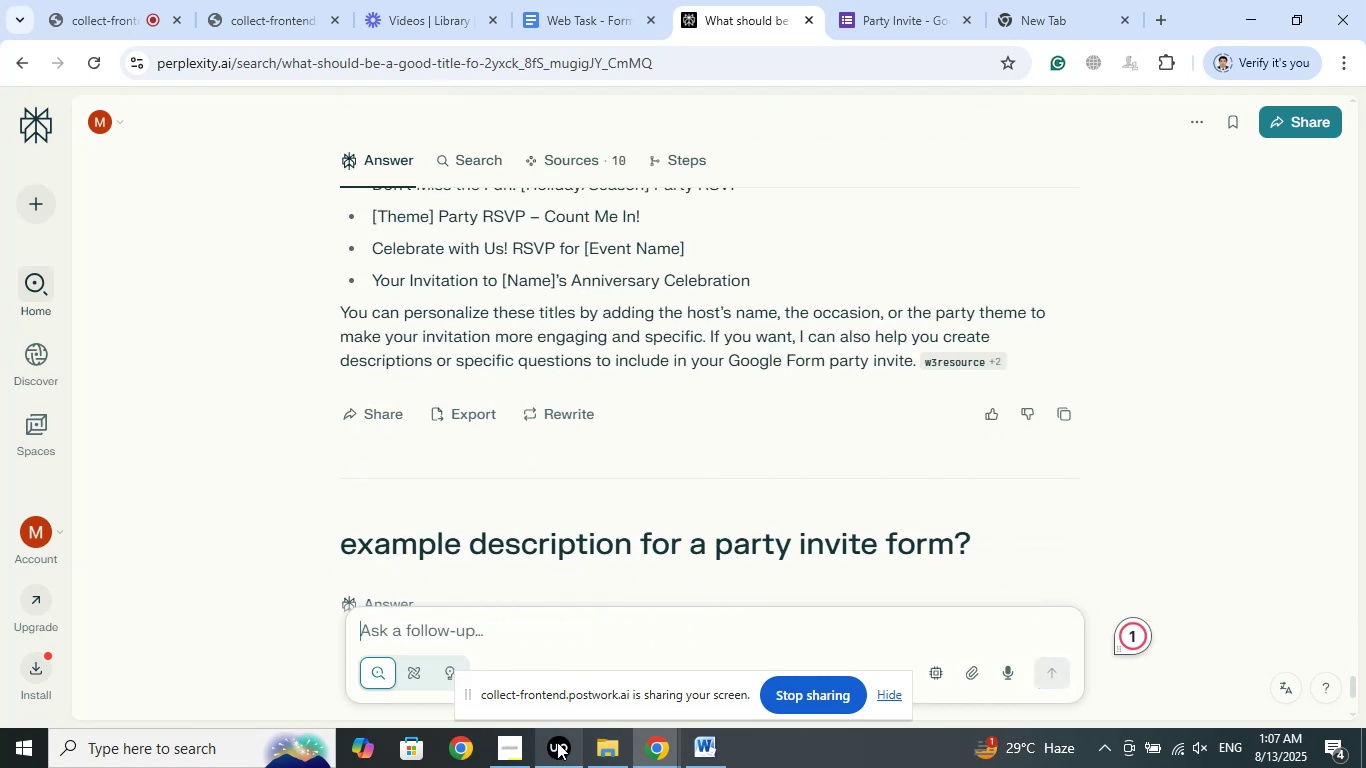 
left_click([553, 742])
 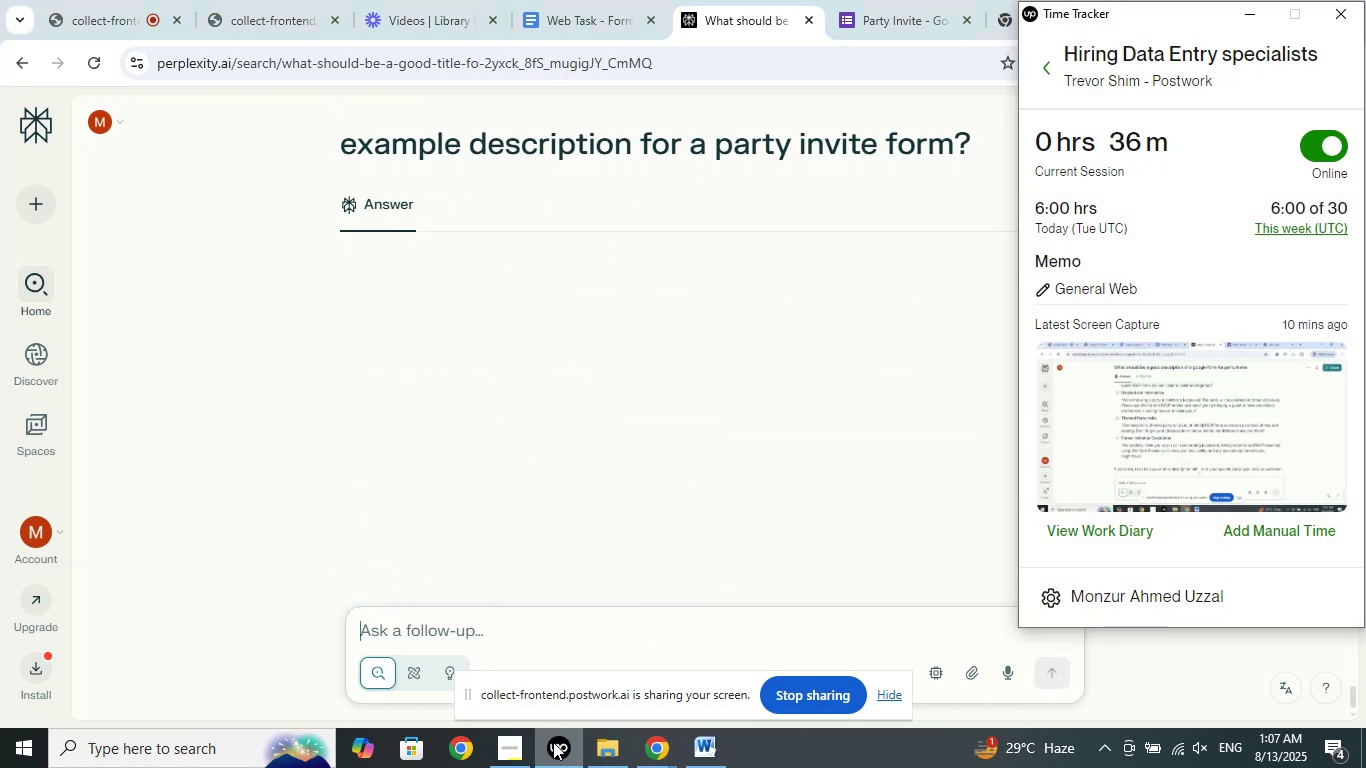 
left_click([553, 742])
 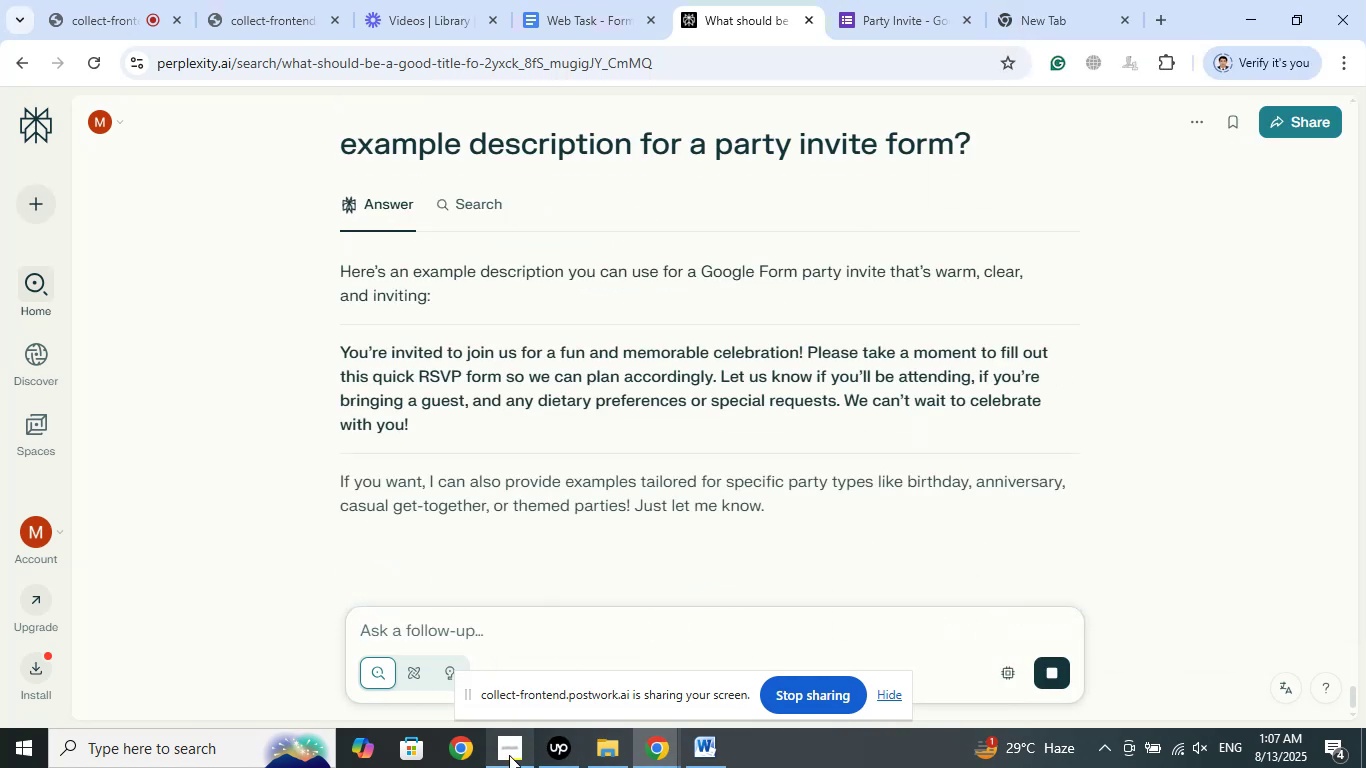 
left_click([510, 757])
 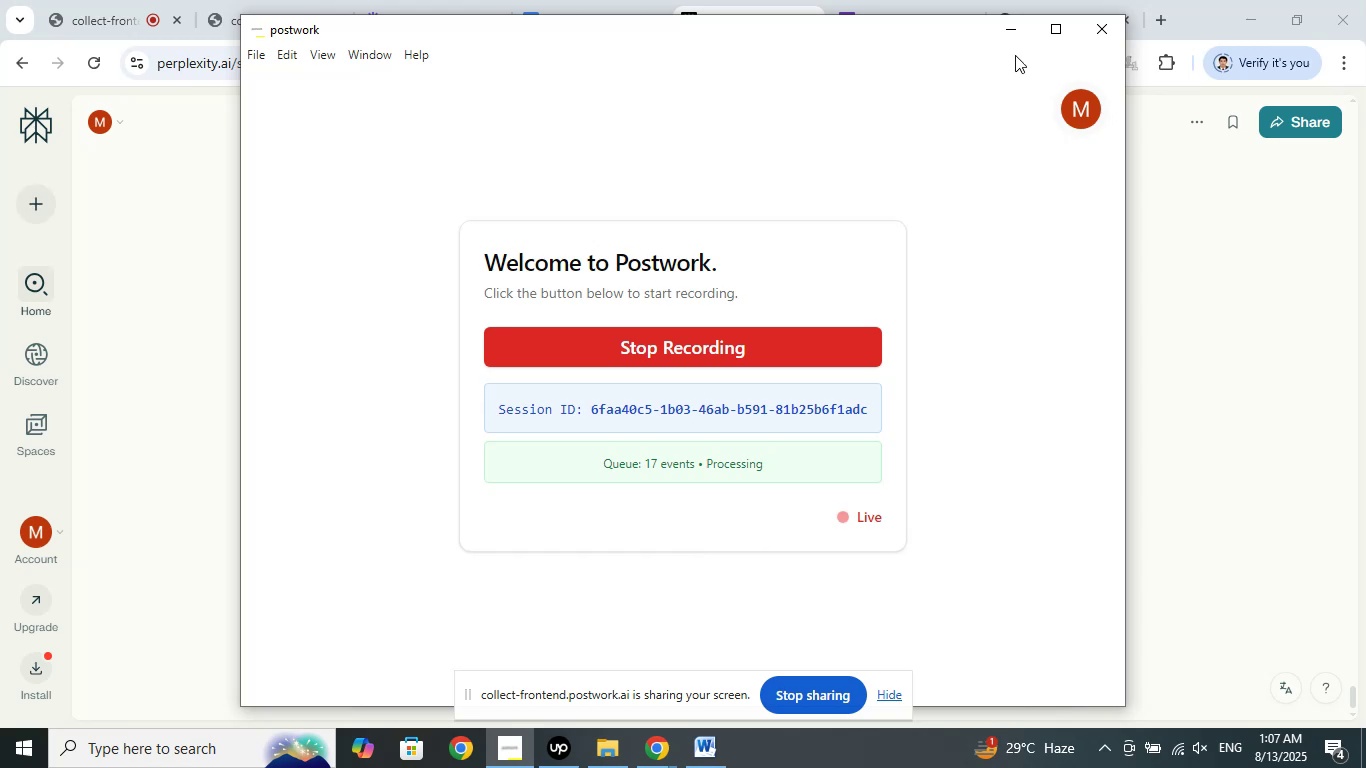 
left_click([1013, 37])
 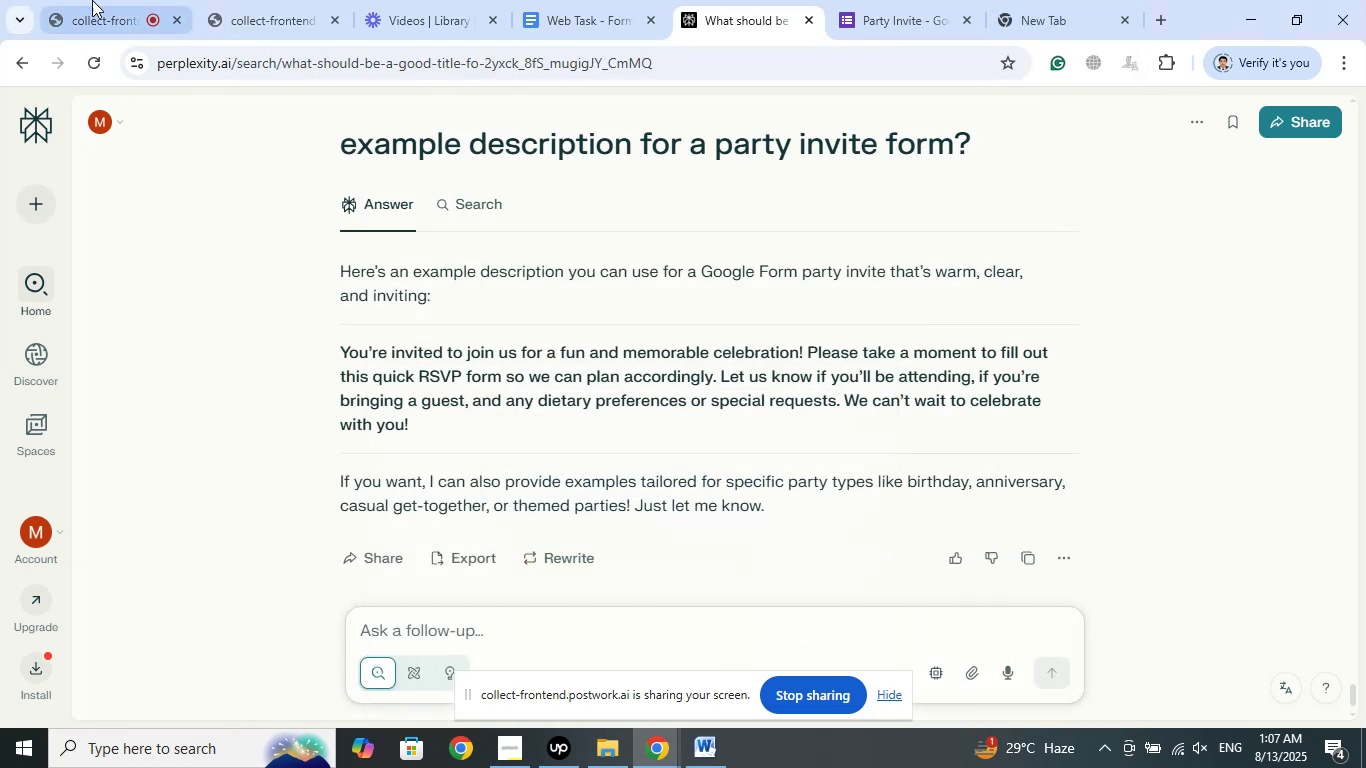 
left_click([110, 0])
 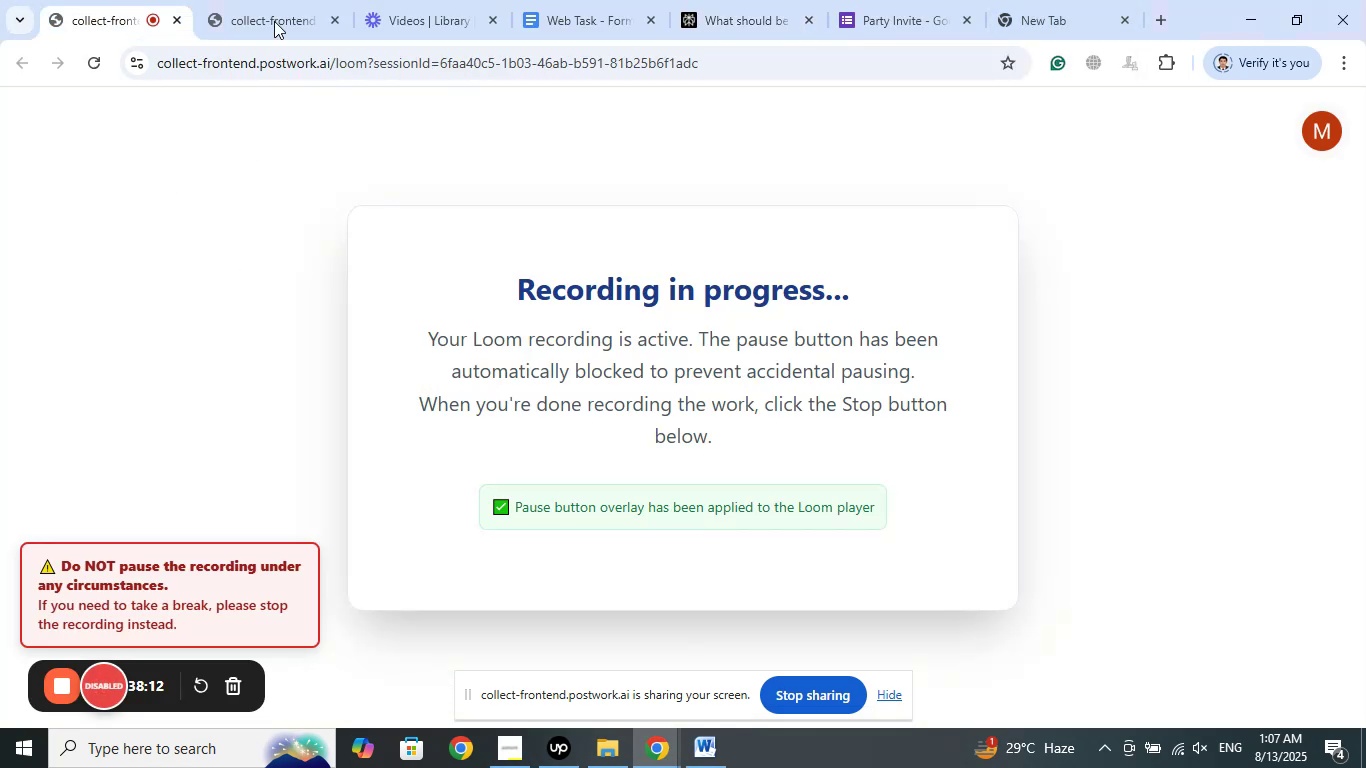 
left_click([285, 0])
 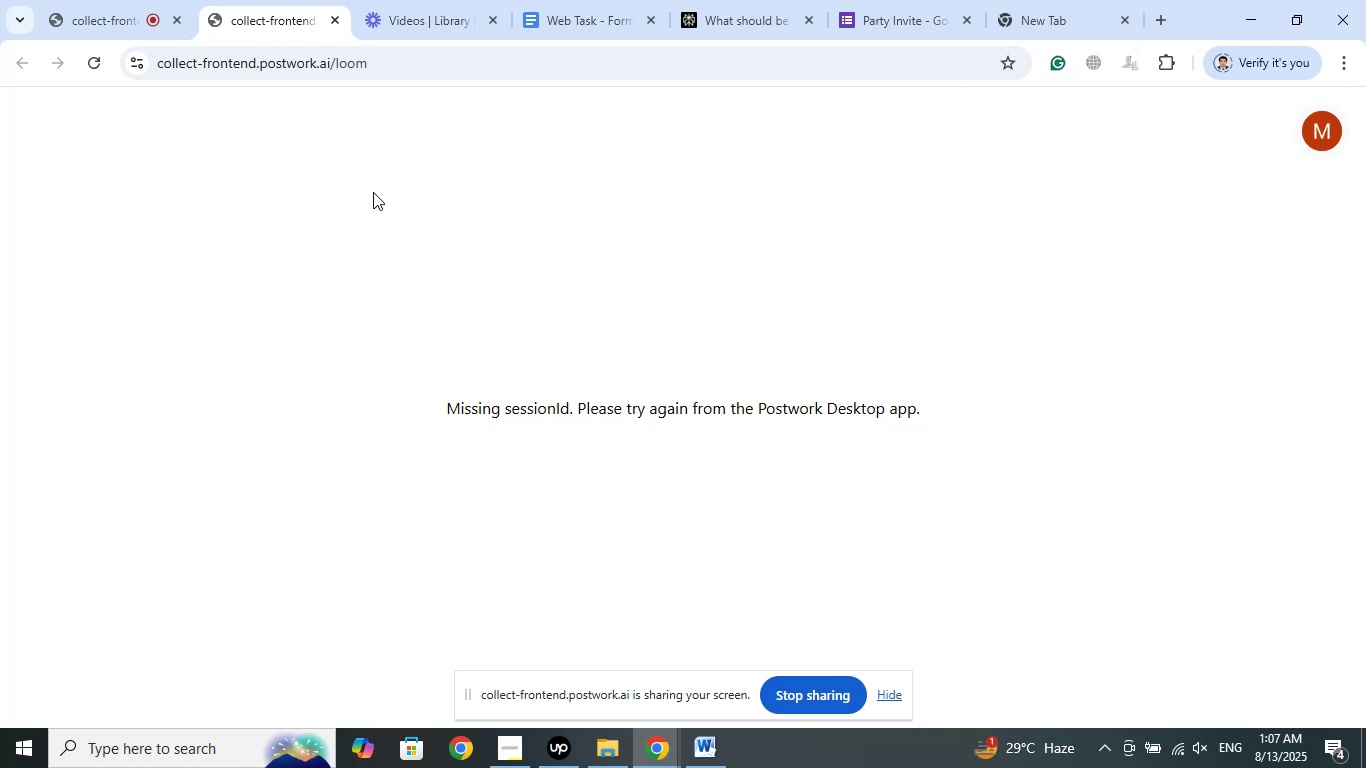 
wait(22.22)
 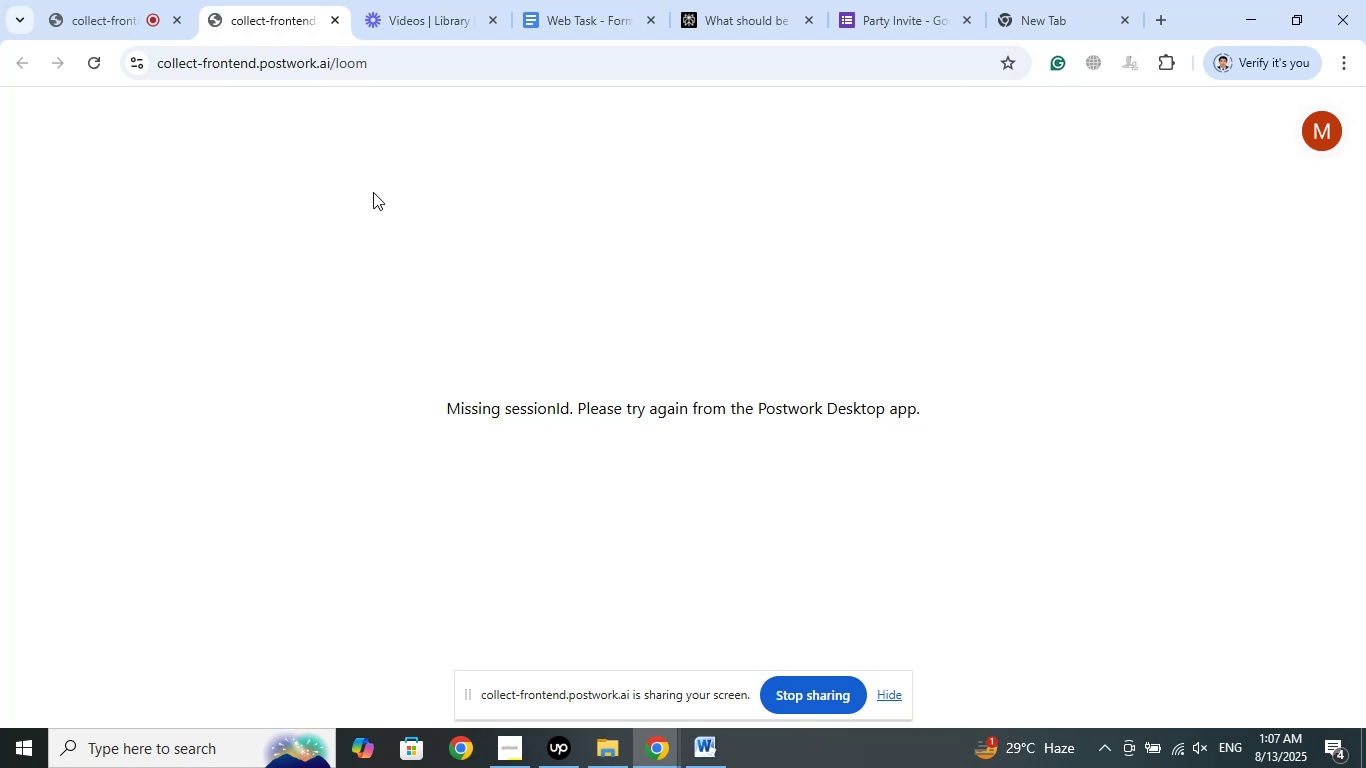 
left_click([472, 0])
 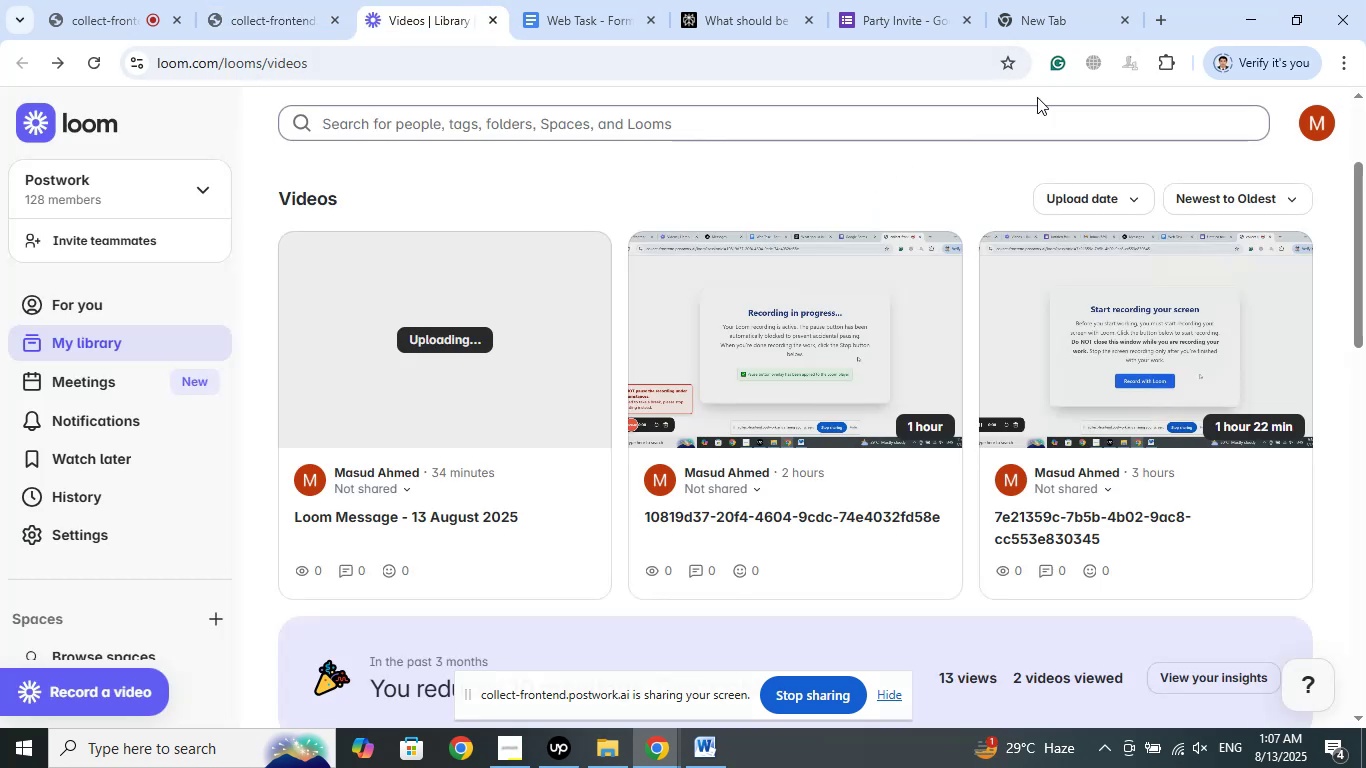 
left_click([1048, 0])
 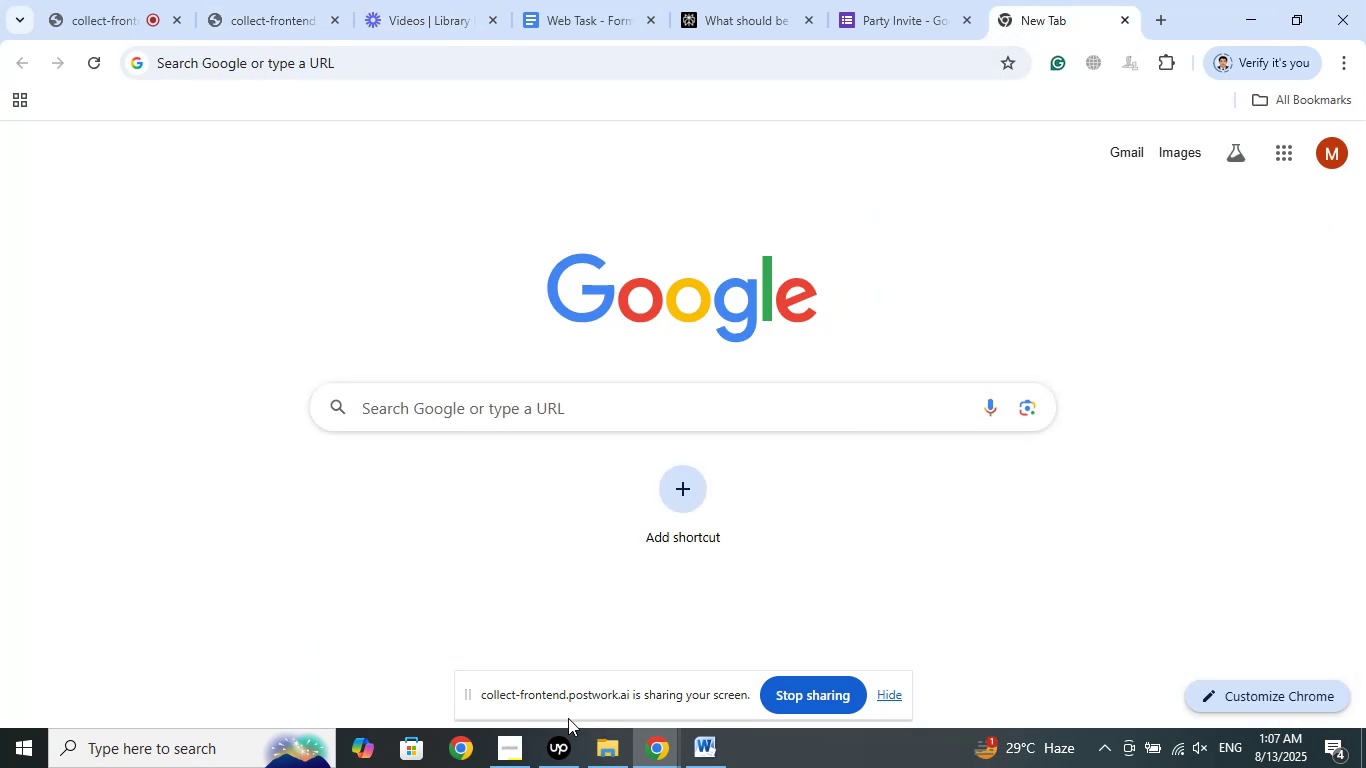 
left_click([563, 738])
 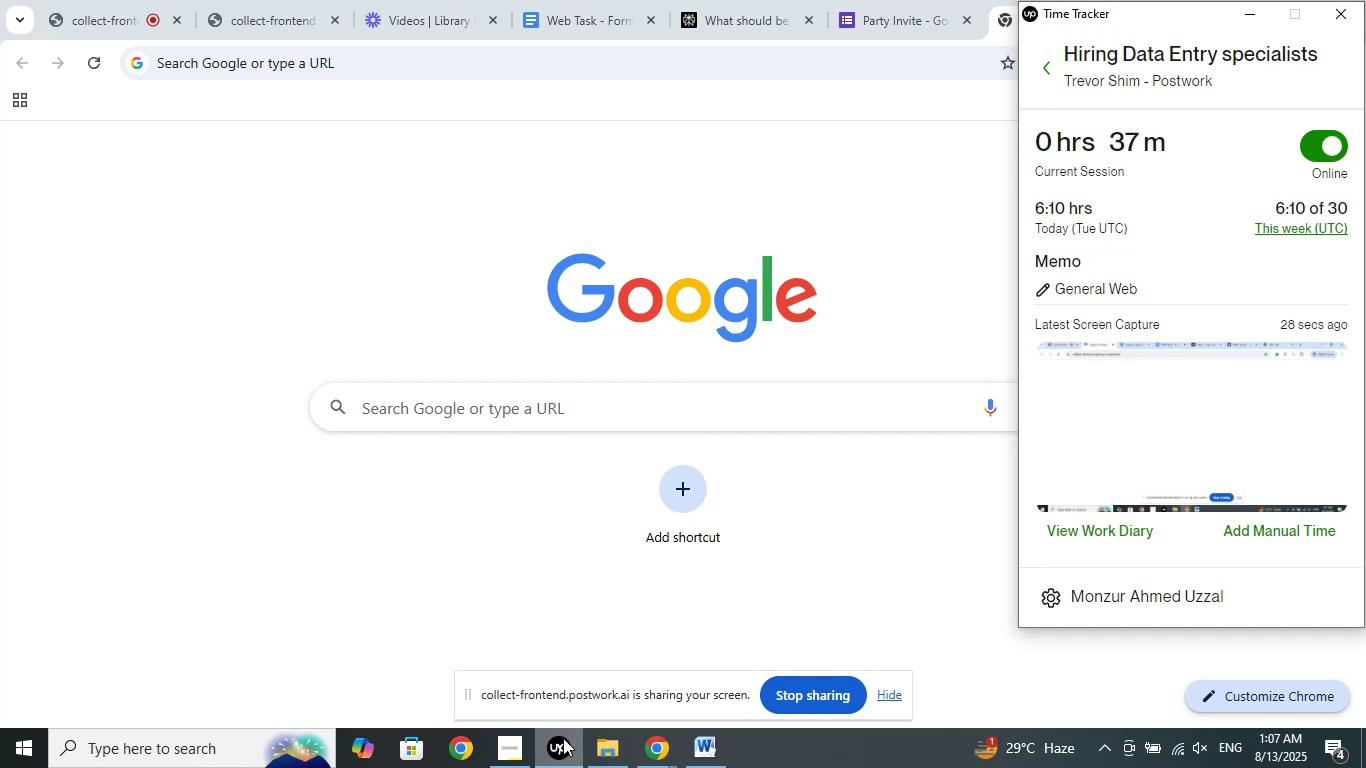 
left_click([563, 738])
 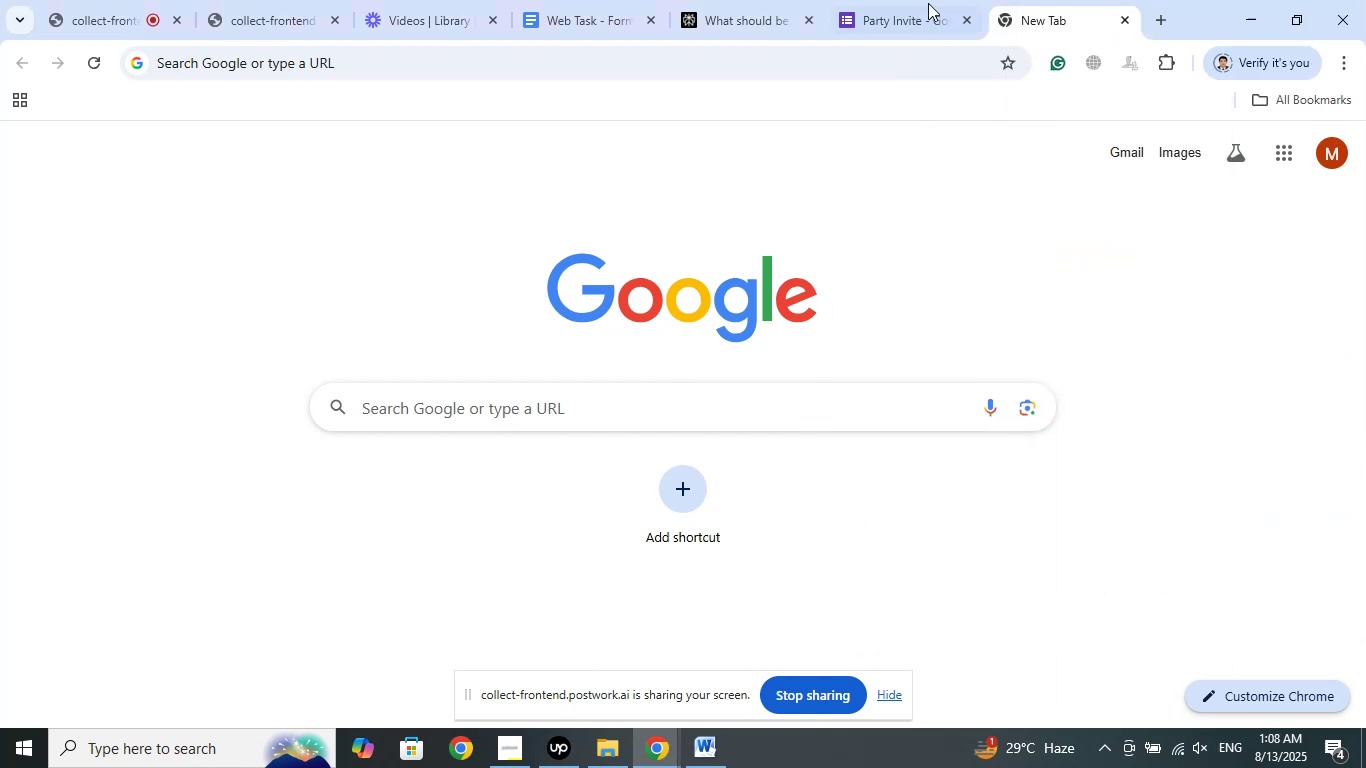 
left_click([762, 0])
 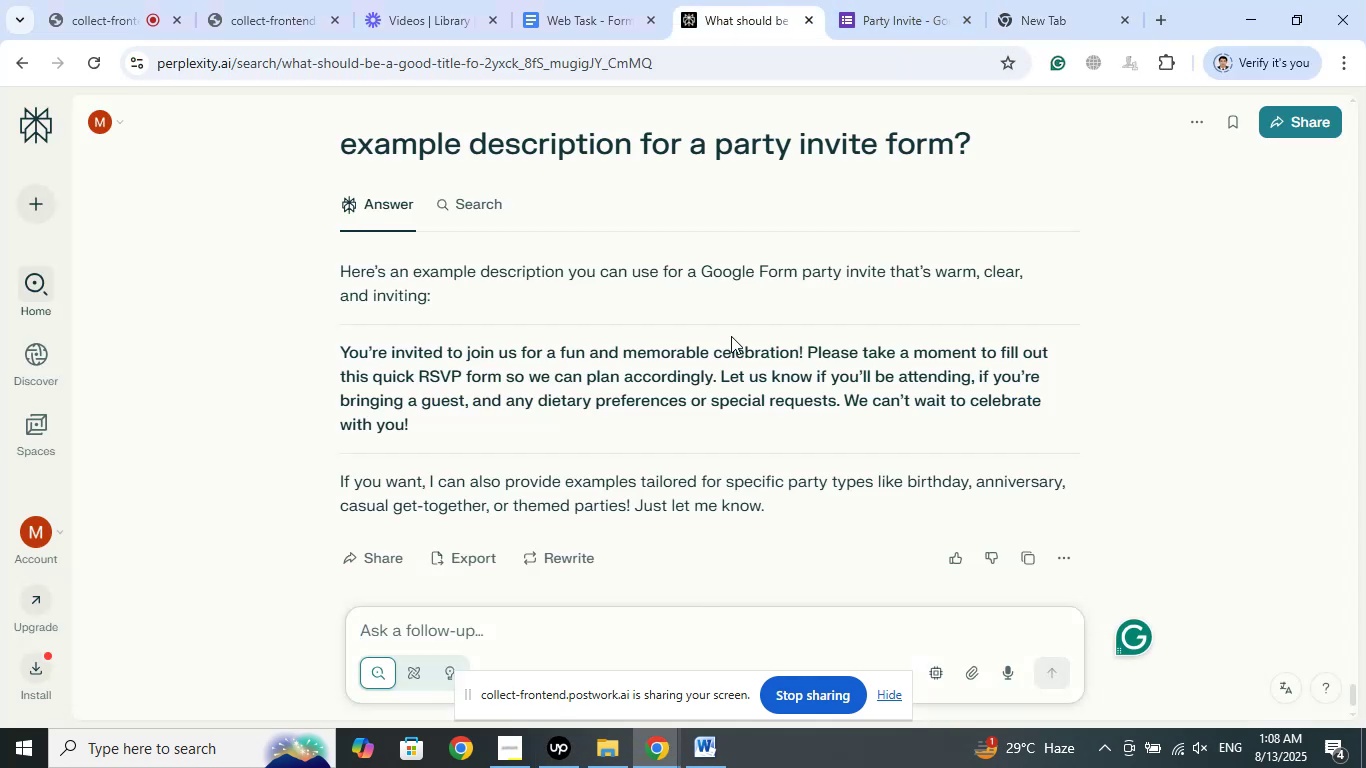 
scroll: coordinate [675, 368], scroll_direction: down, amount: 7.0
 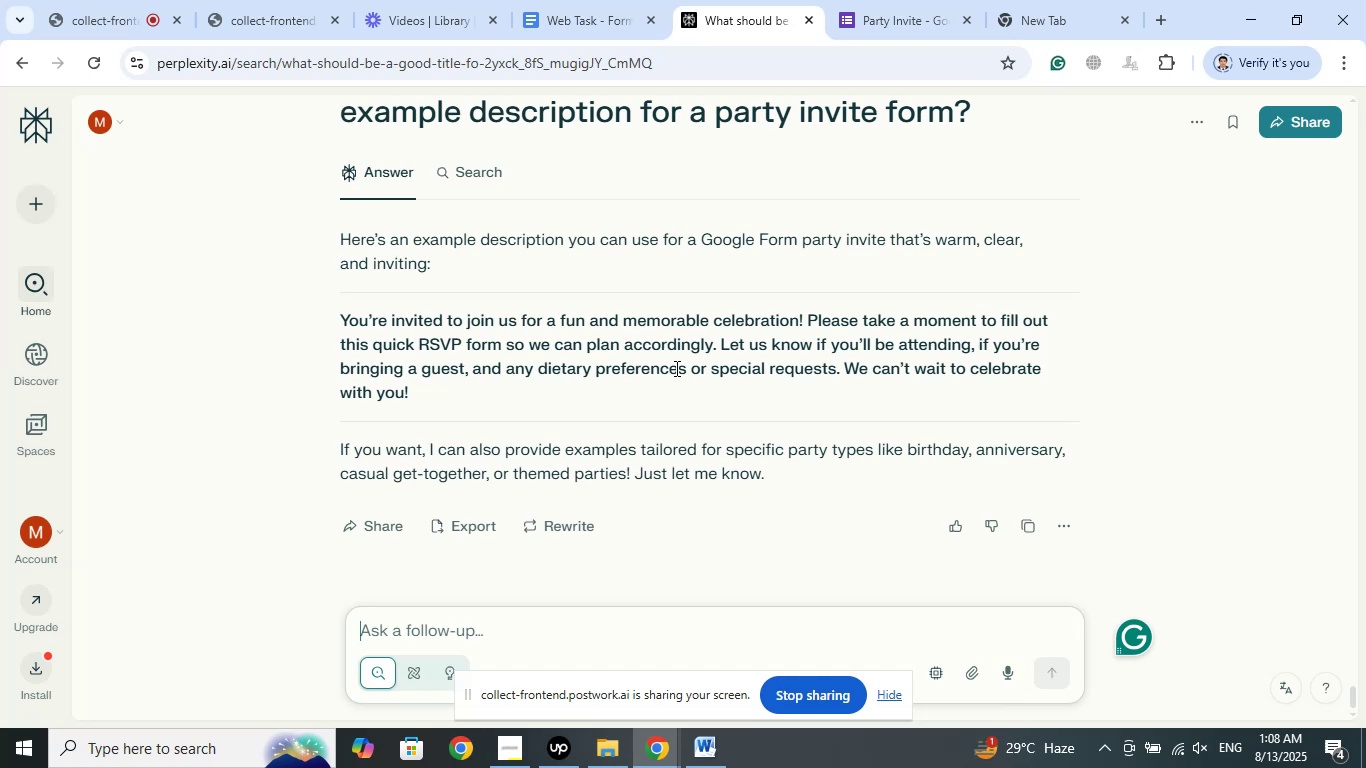 
scroll: coordinate [675, 368], scroll_direction: up, amount: 10.0
 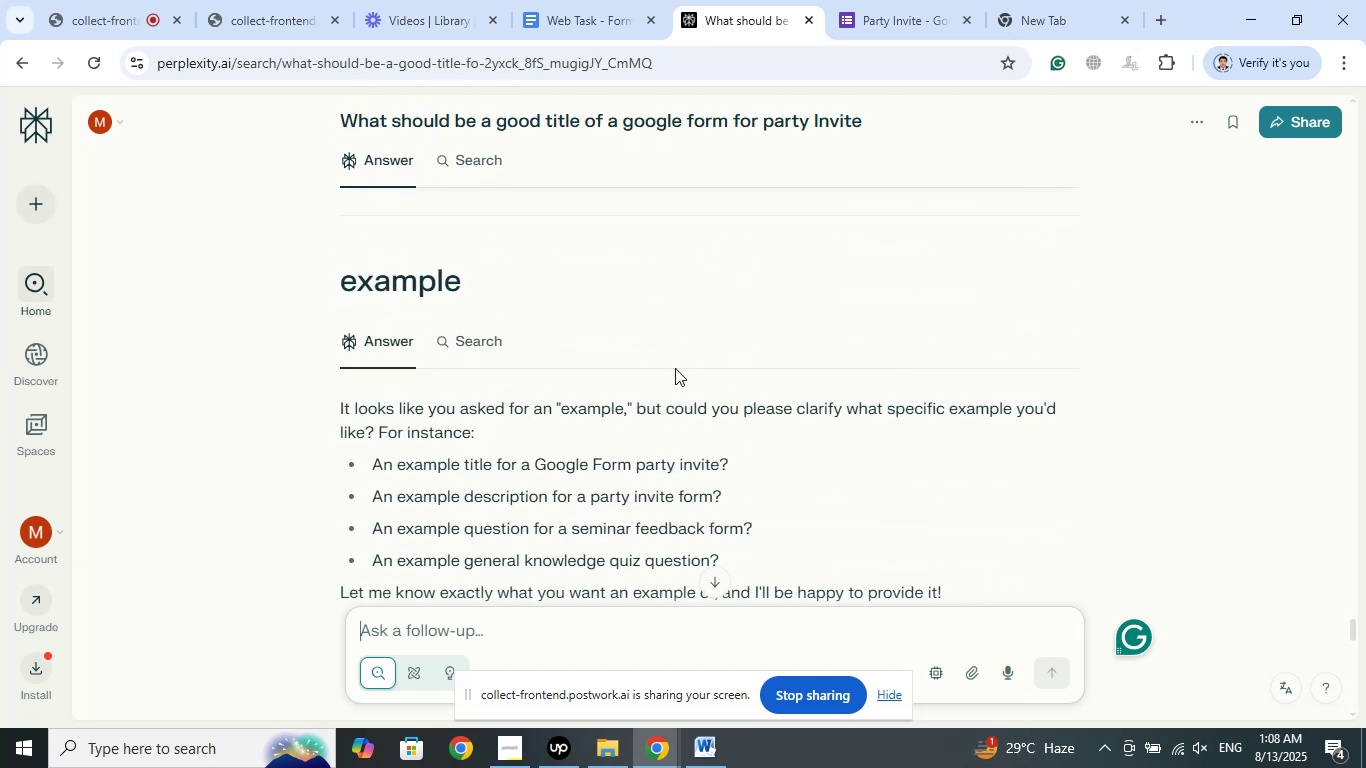 
scroll: coordinate [675, 368], scroll_direction: down, amount: 1.0
 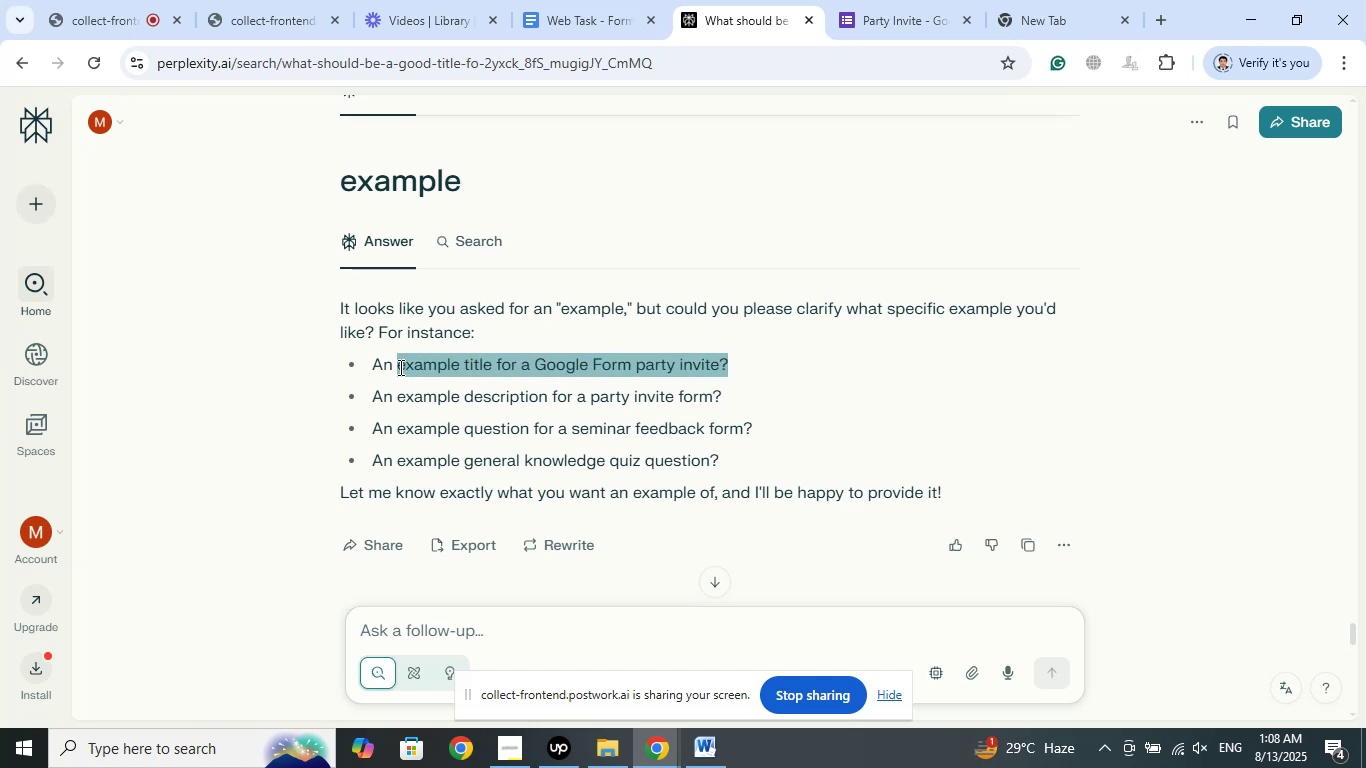 
wait(18.77)
 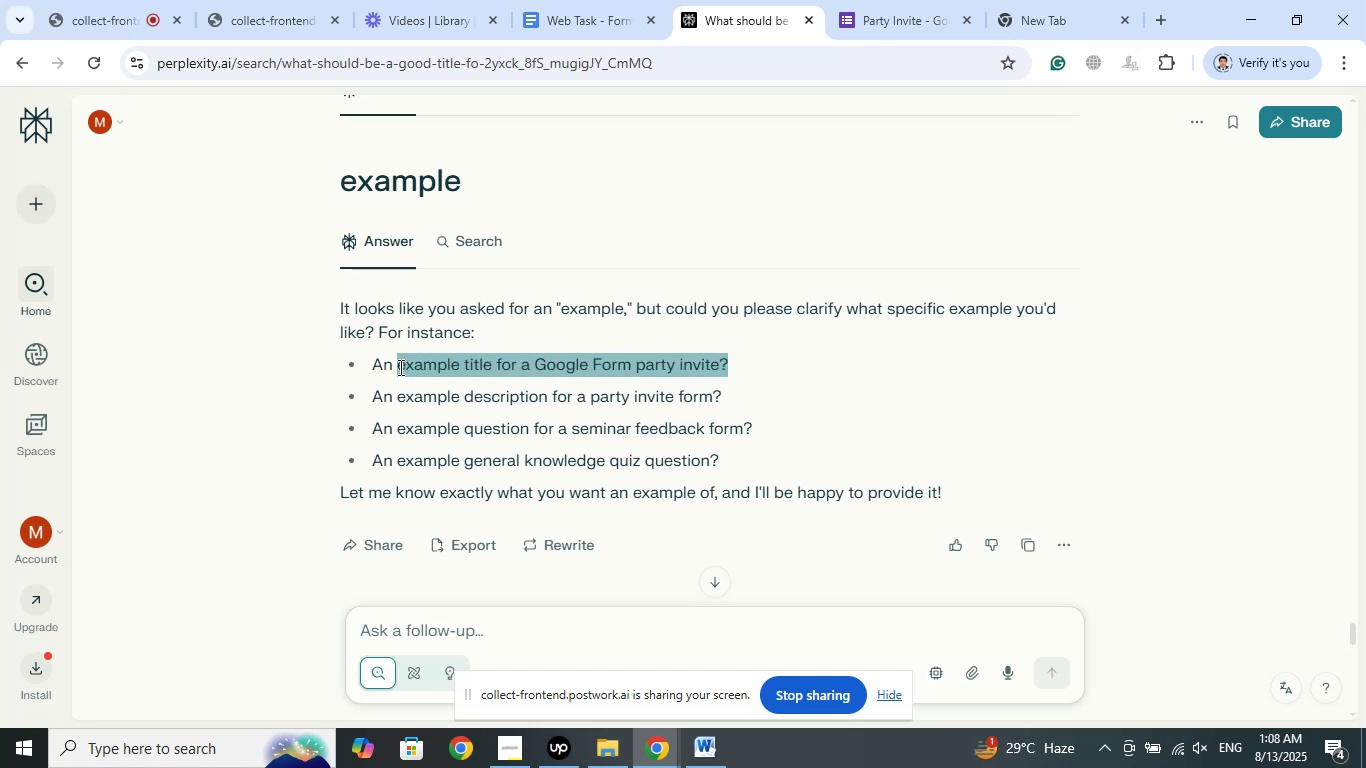 
right_click([620, 364])
 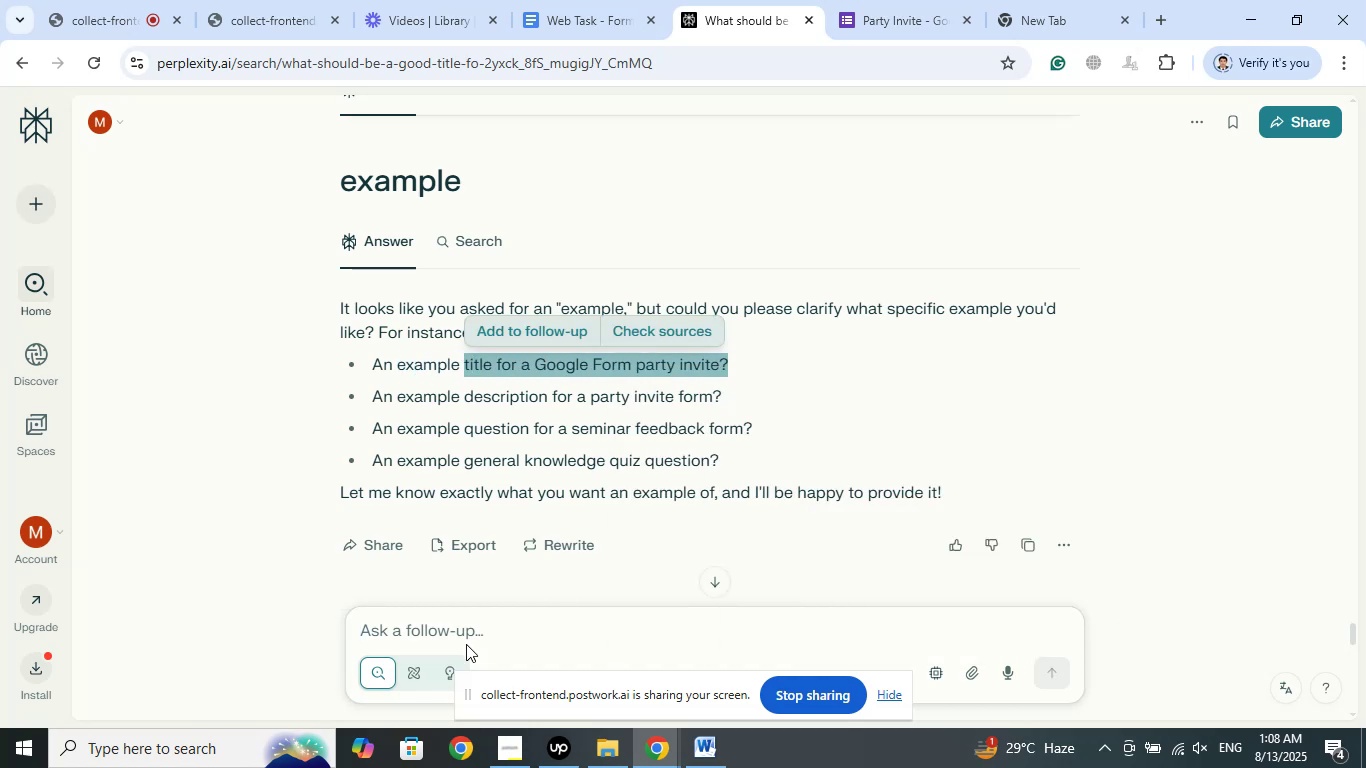 
left_click([493, 624])
 